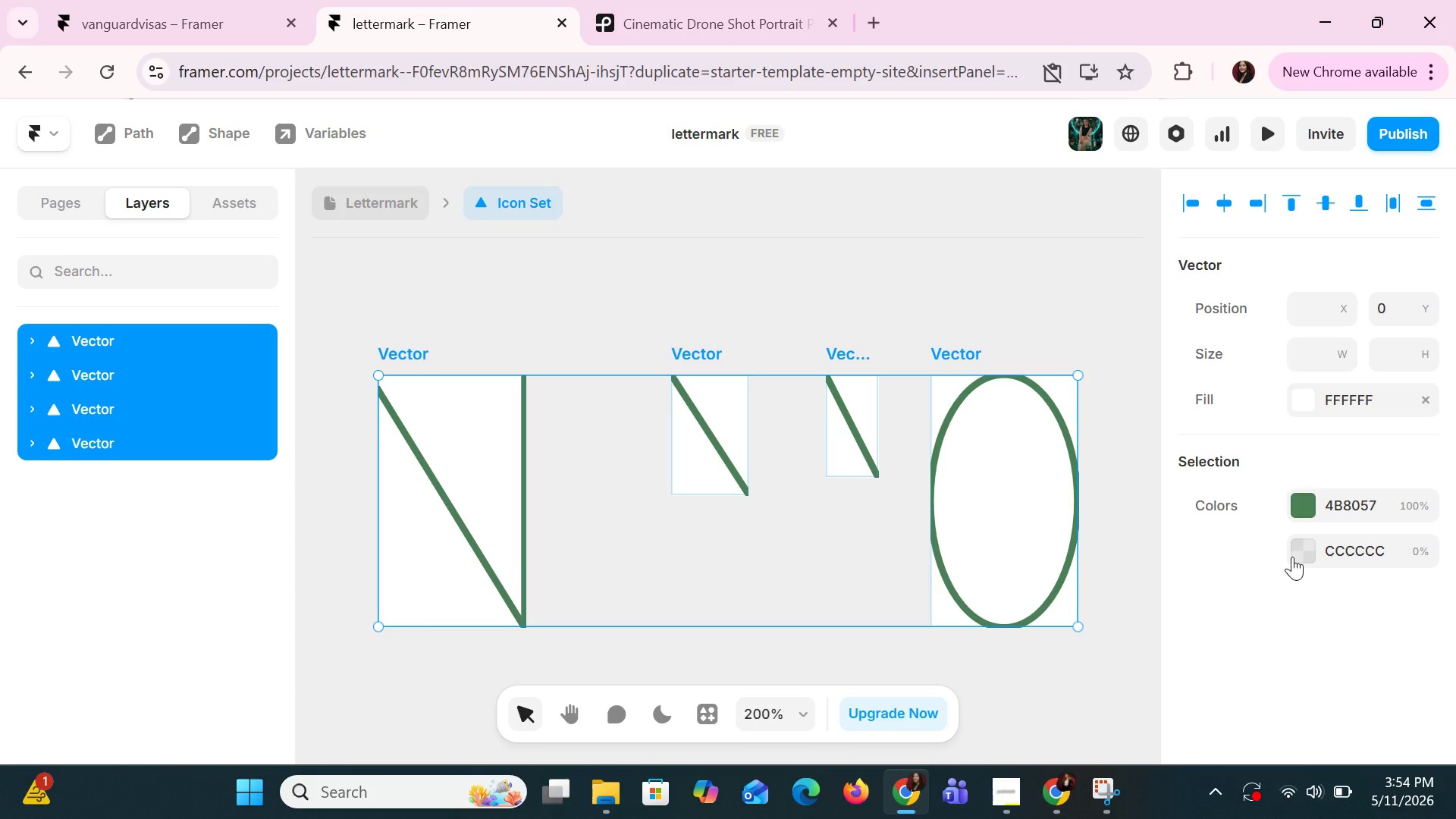 
scroll: coordinate [1291, 556], scroll_direction: down, amount: 8.0
 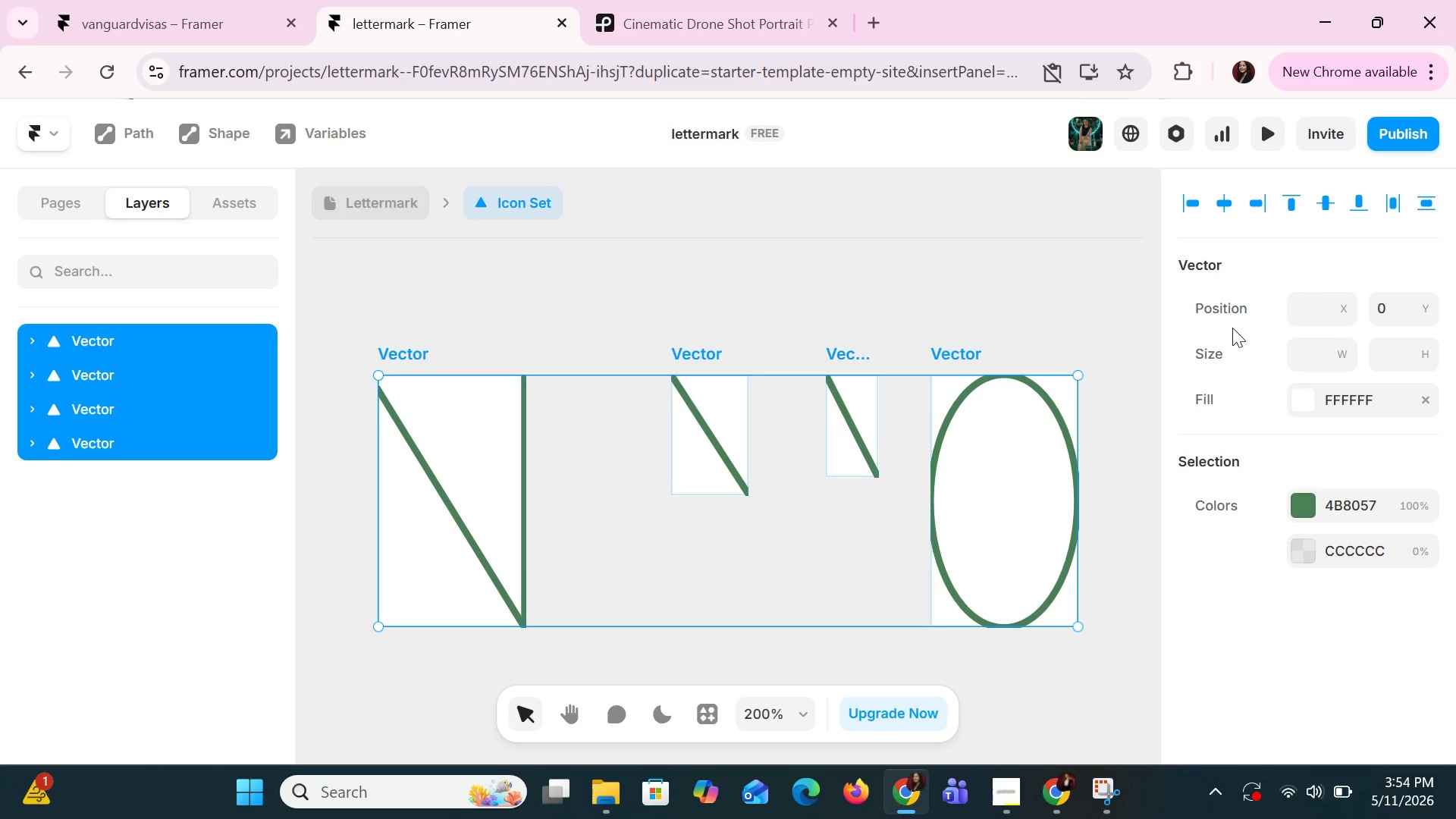 
key(Control+Z)
 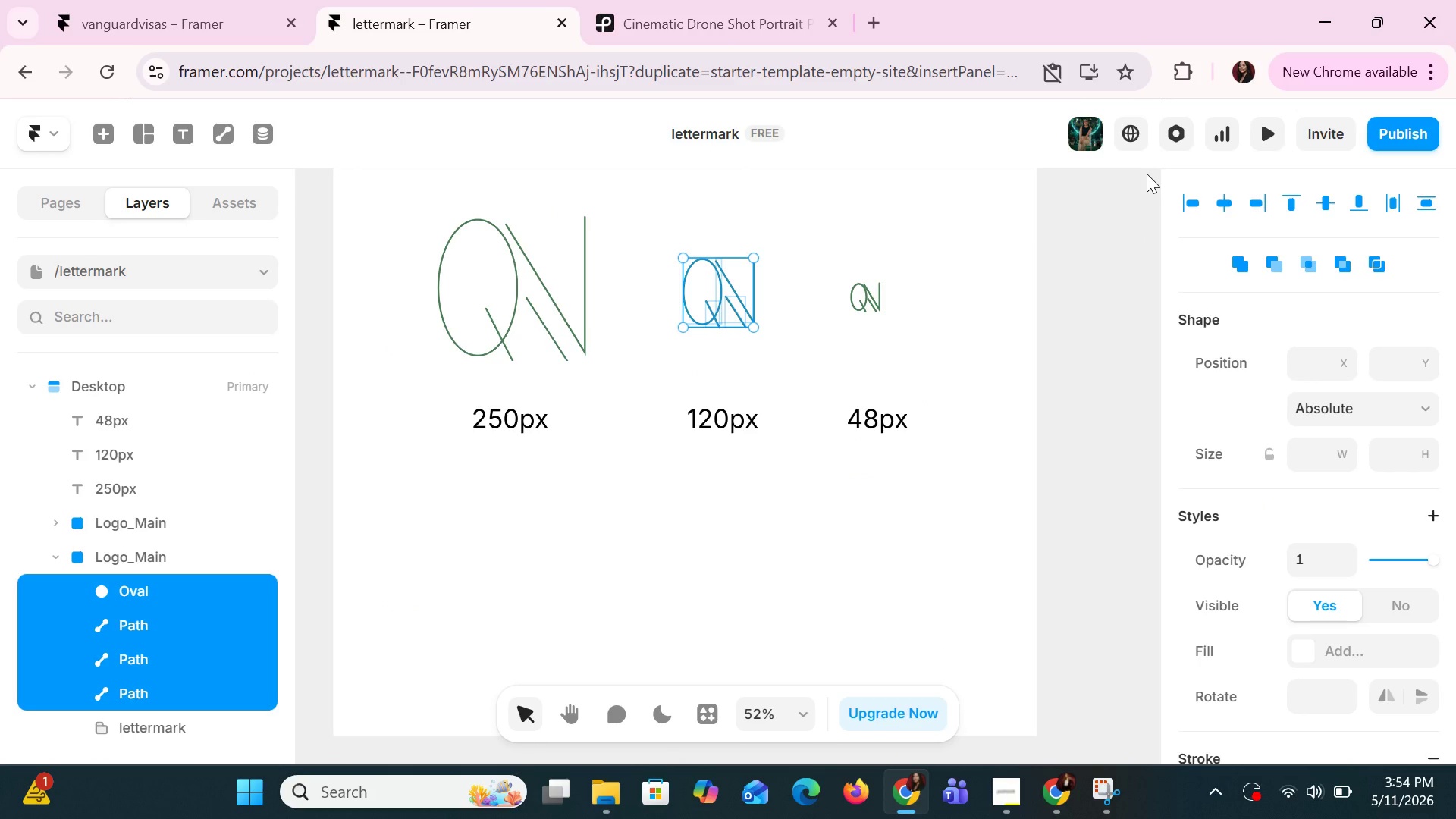 
key(Control+Z)
 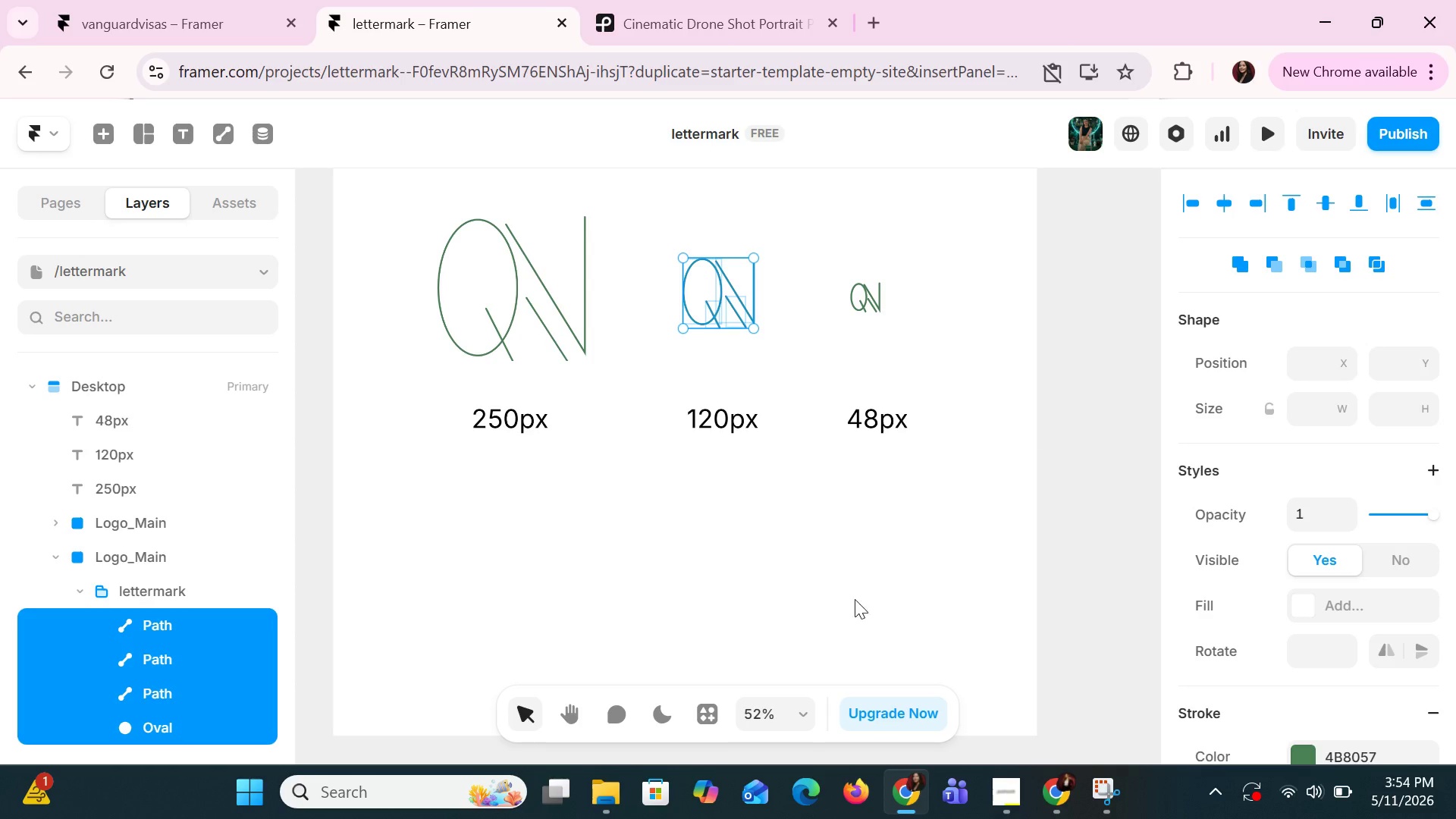 
left_click([735, 482])
 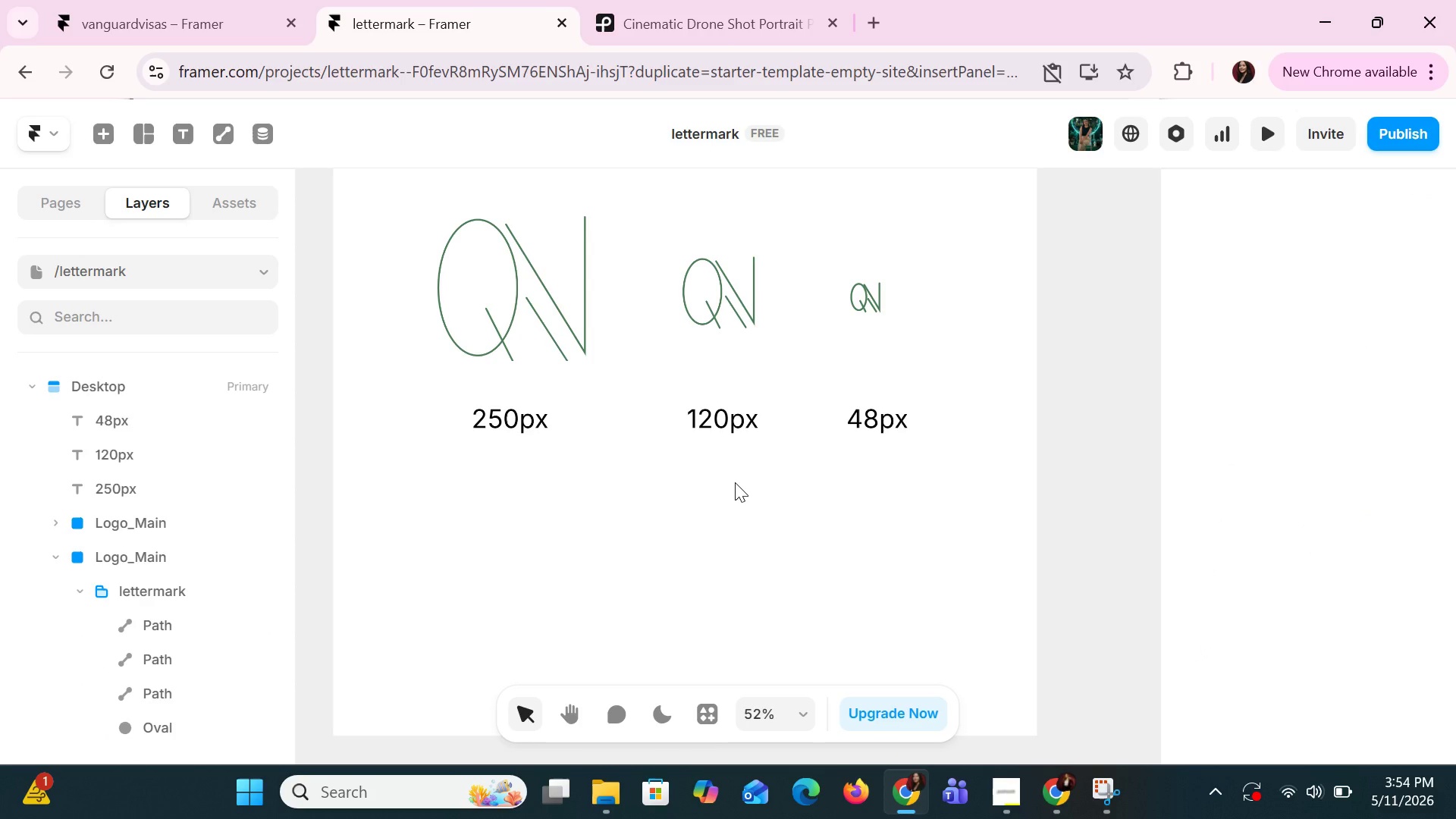 
wait(13.0)
 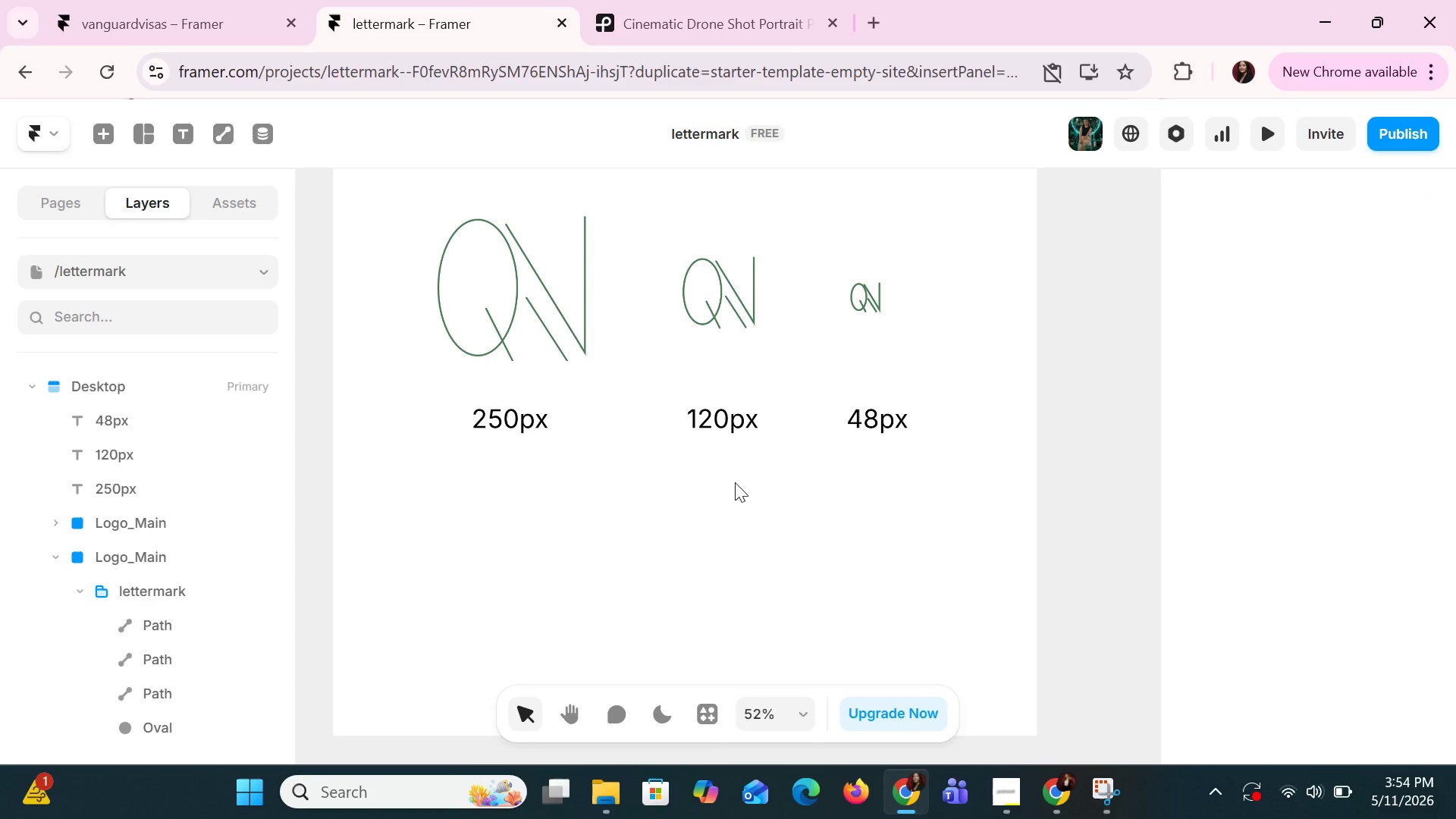 
double_click([519, 293])
 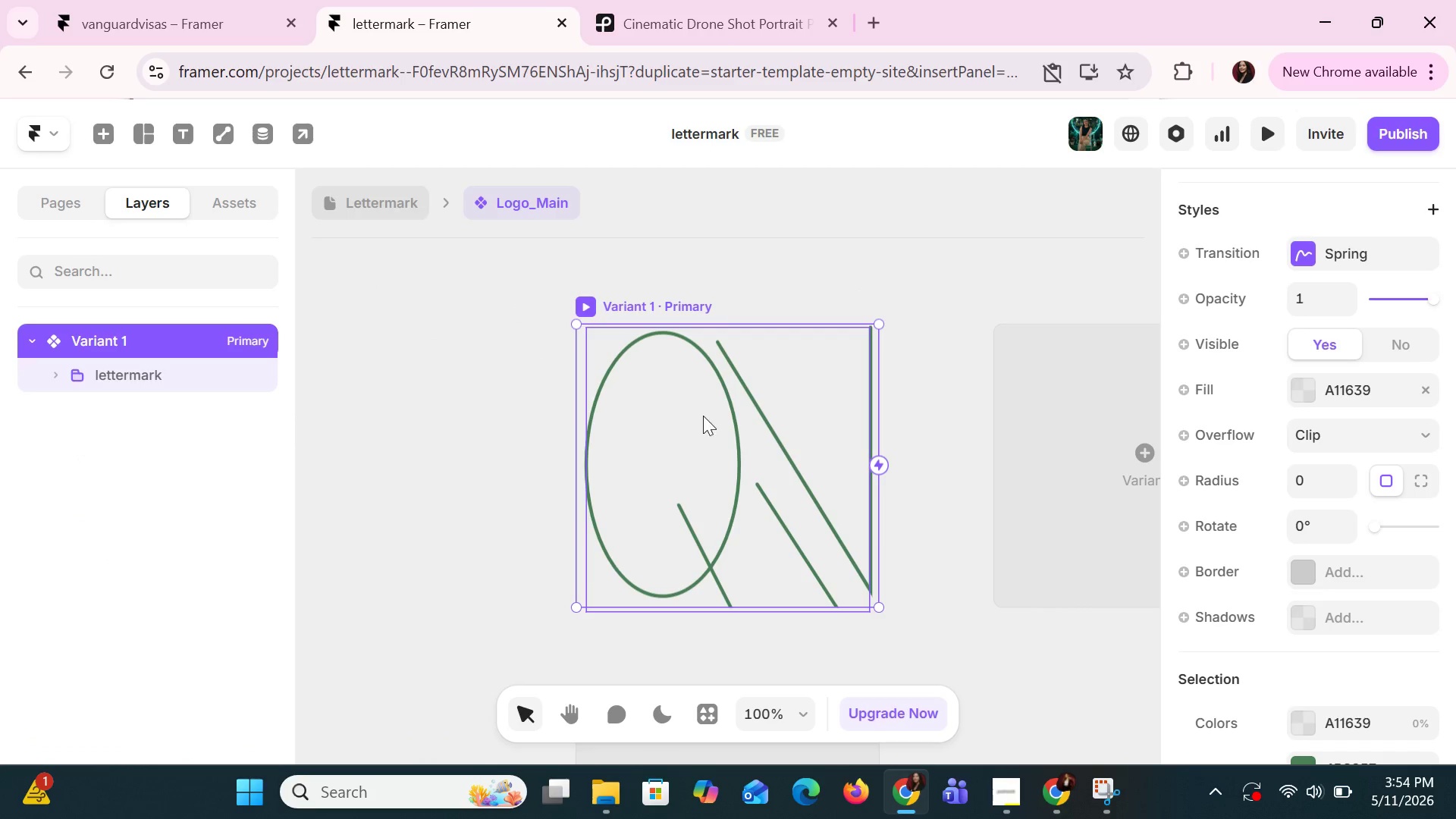 
left_click([726, 391])
 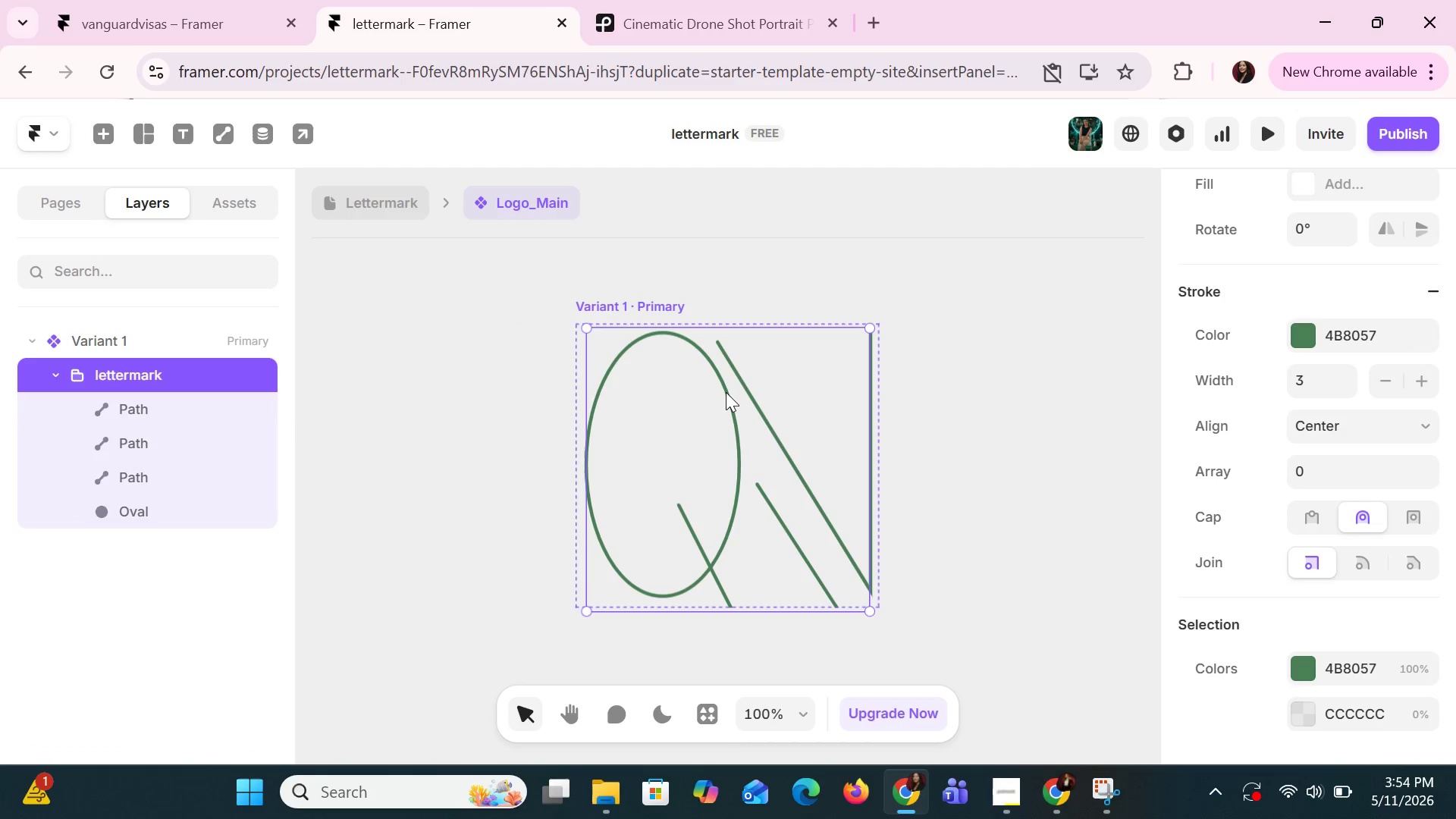 
double_click([726, 392])
 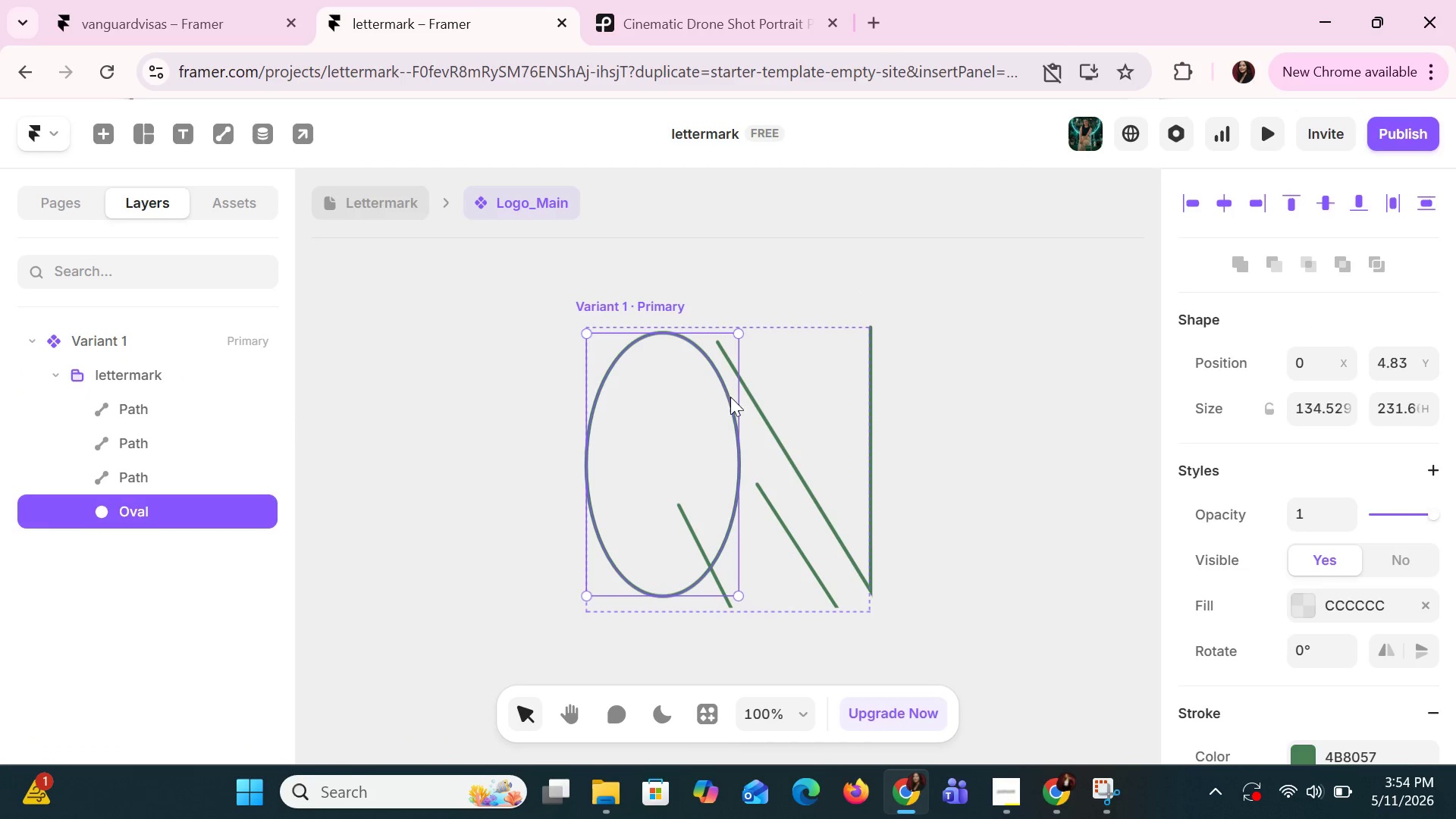 
hold_key(key=ShiftLeft, duration=1.5)
left_click([755, 407])
 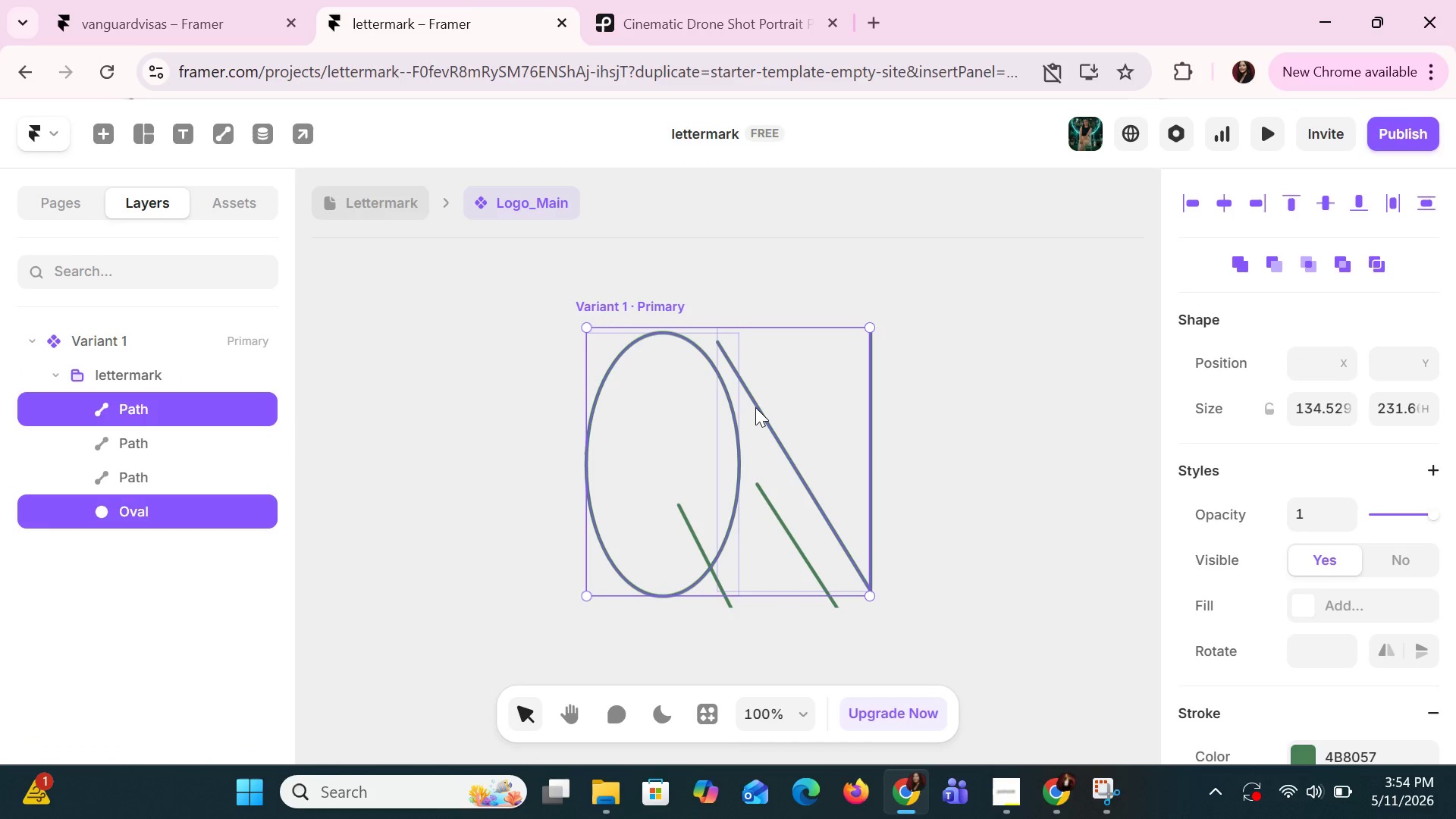 
hold_key(key=ShiftLeft, duration=1.5)
left_click([151, 443])
 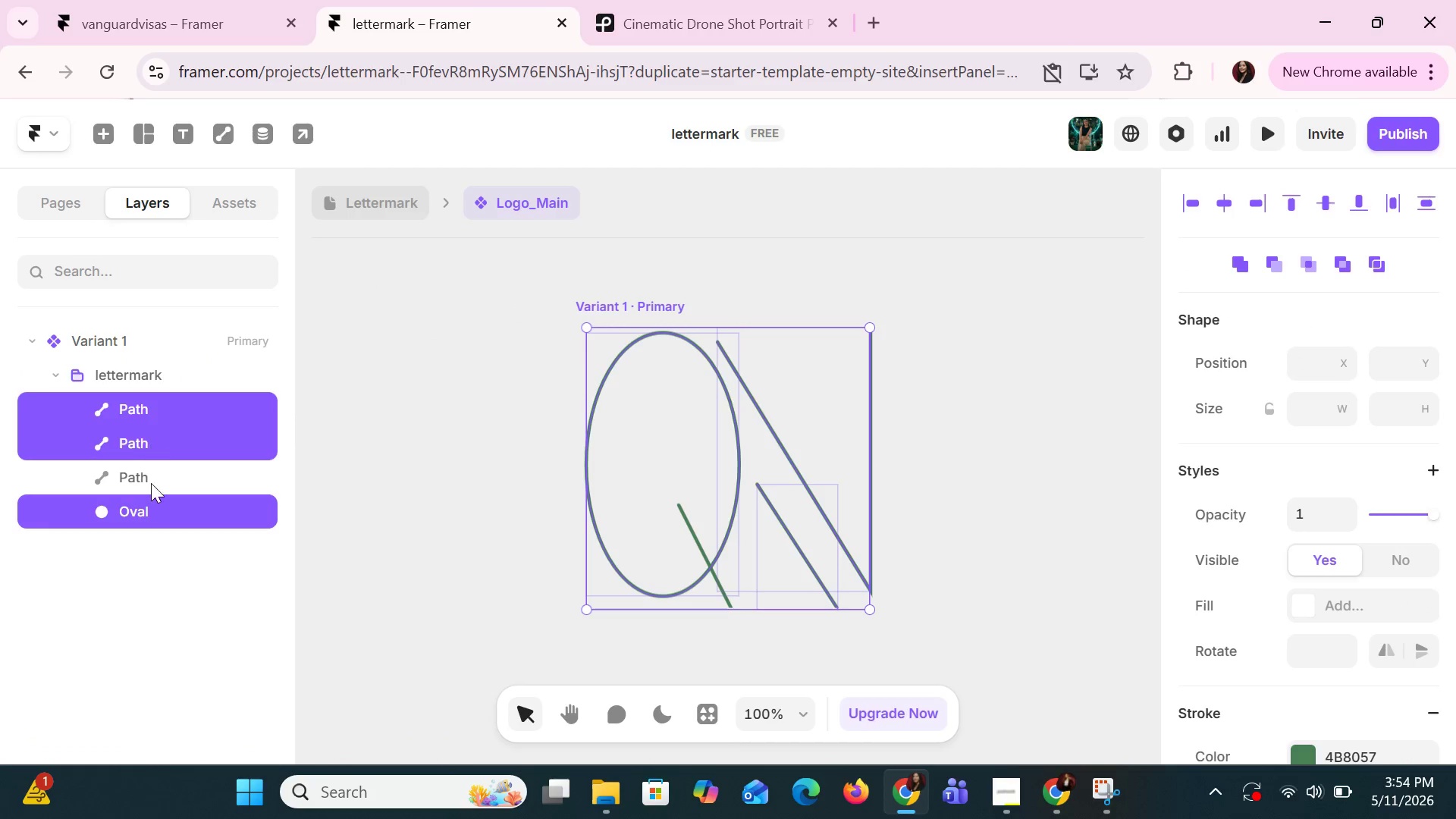 
double_click([151, 484])
 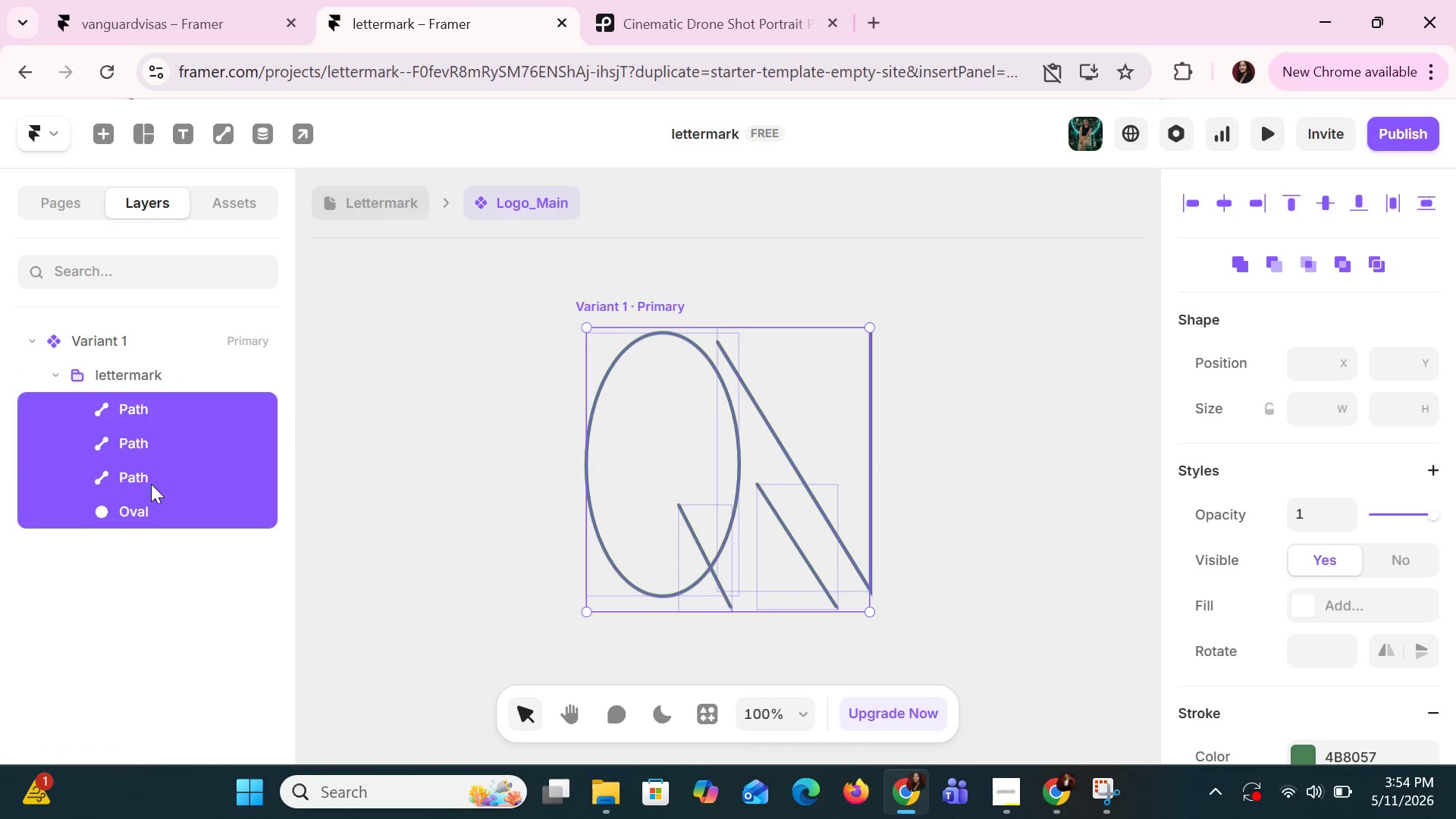 
key(Shift+ShiftLeft)
 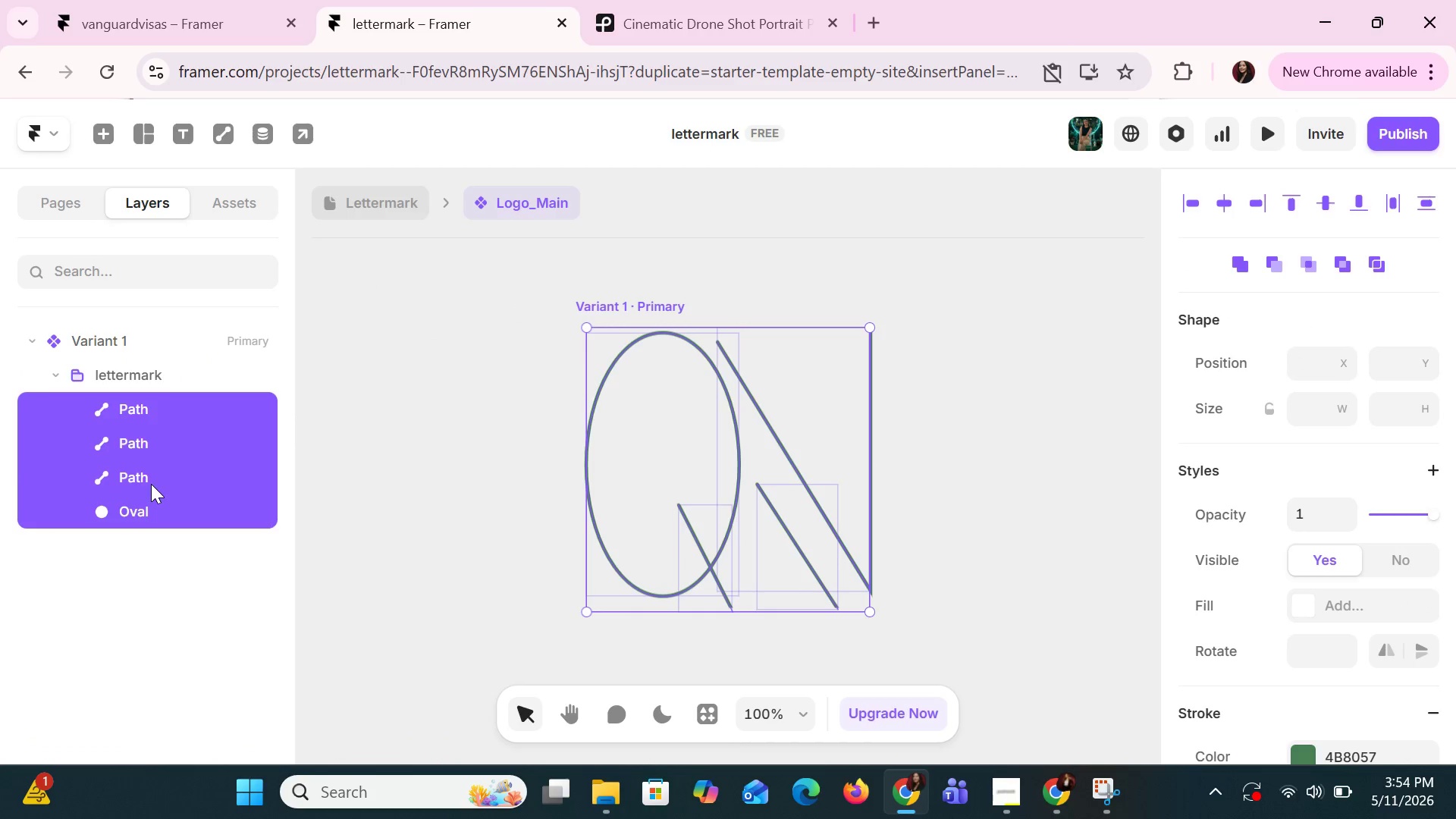 
key(Shift+ShiftLeft)
 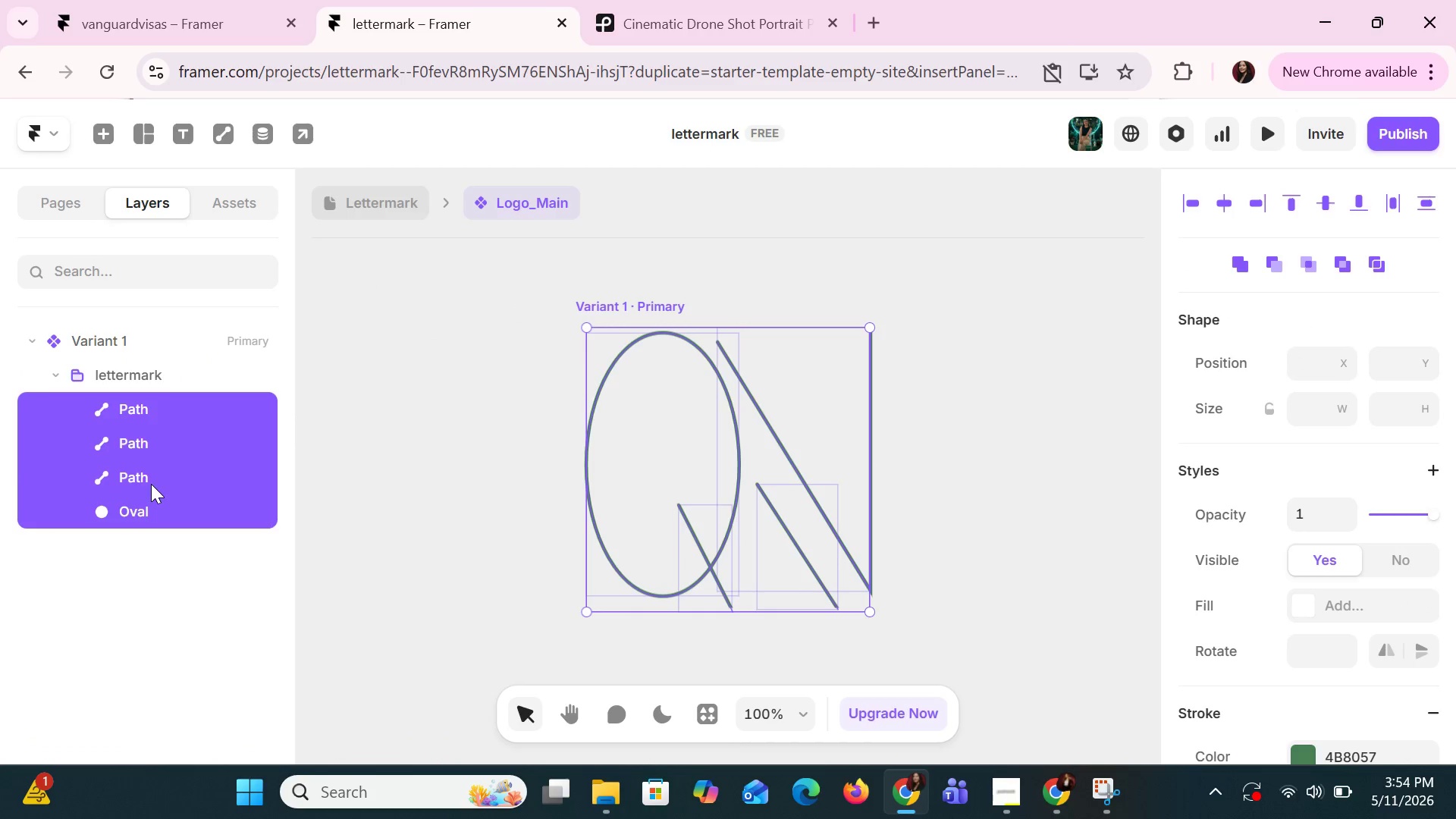 
key(Shift+ShiftLeft)
 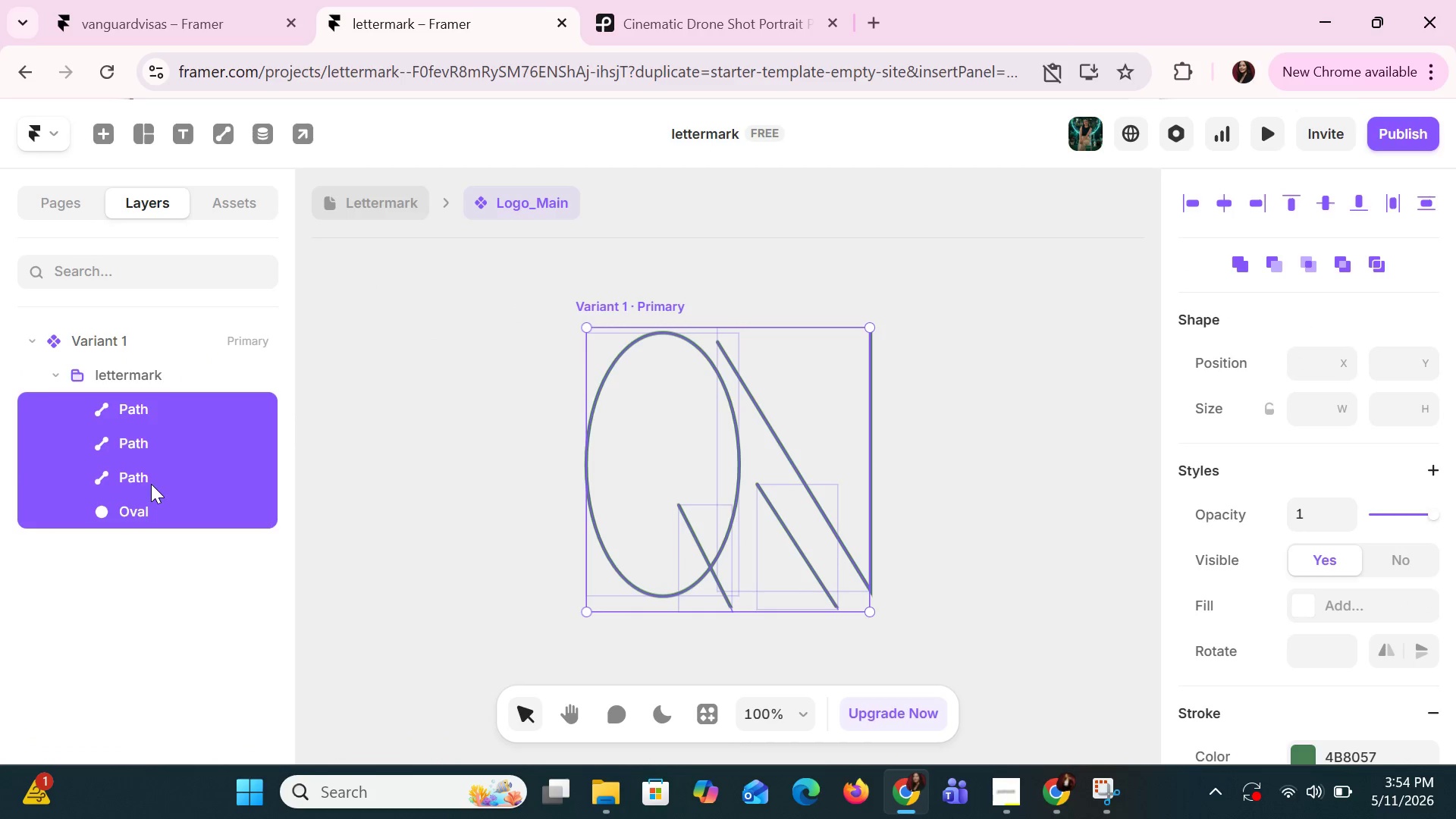 
key(Shift+ShiftLeft)
 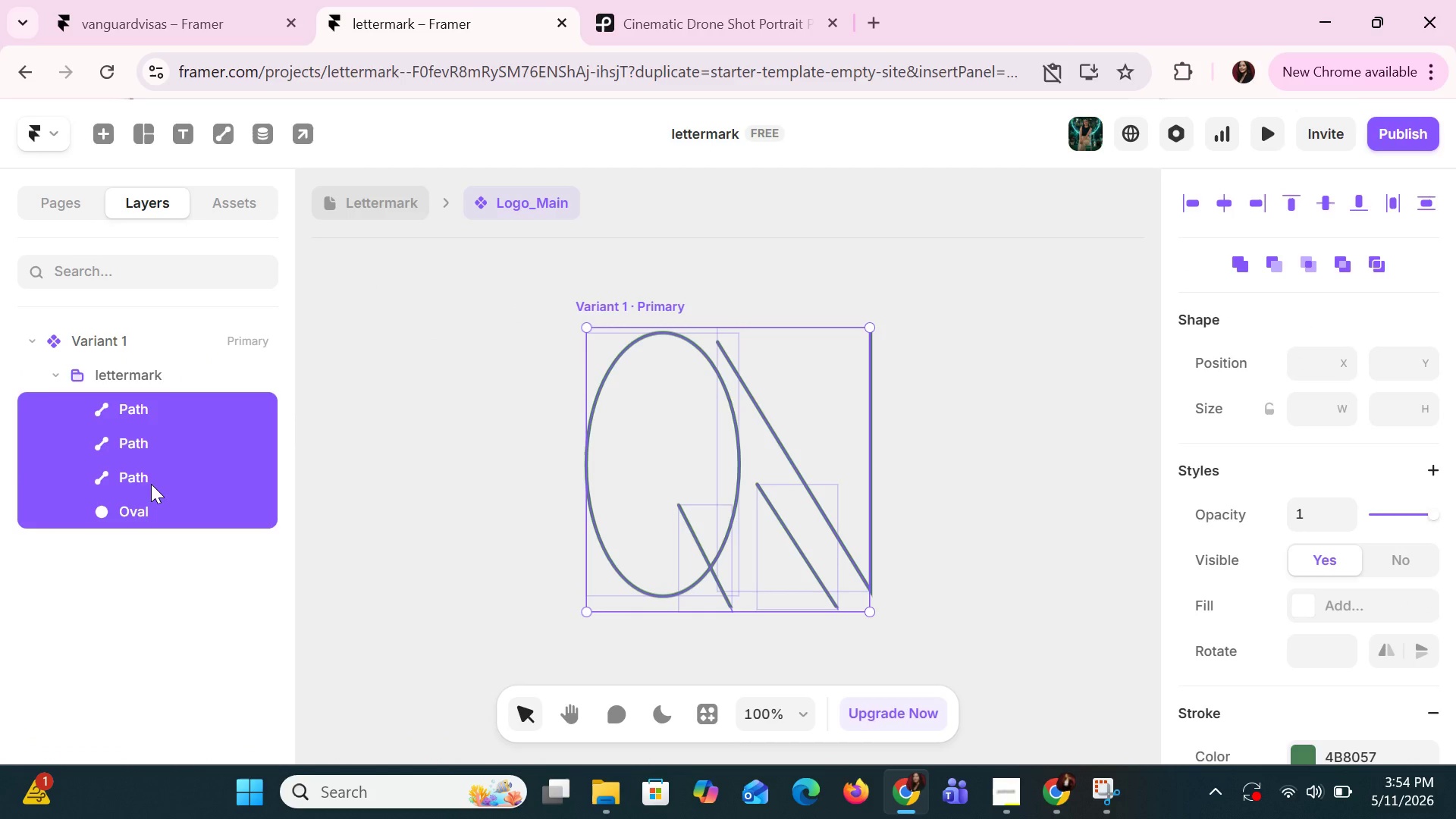 
key(Shift+ShiftLeft)
 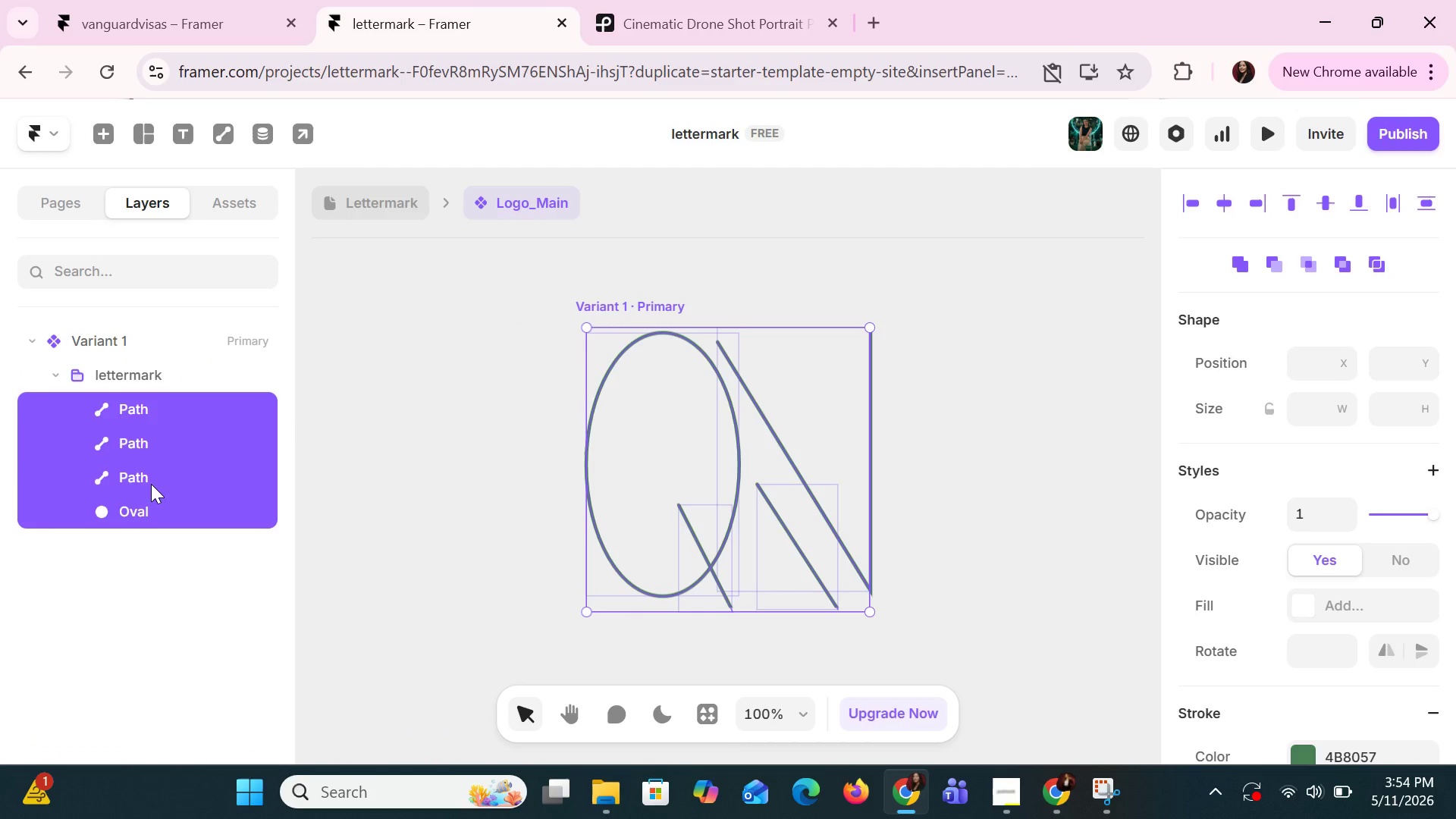 
key(Shift+ShiftLeft)
 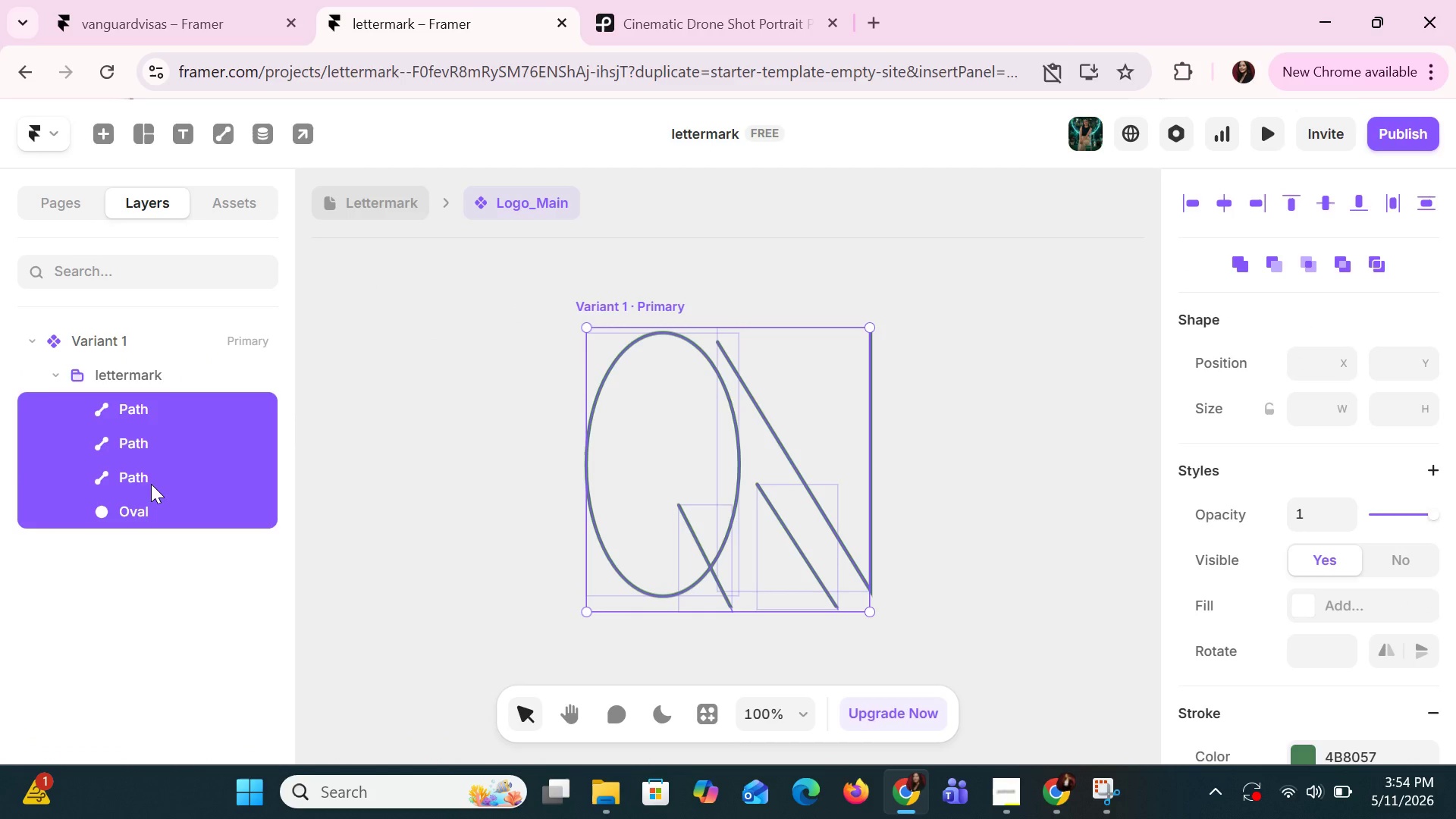 
key(Shift+ShiftLeft)
 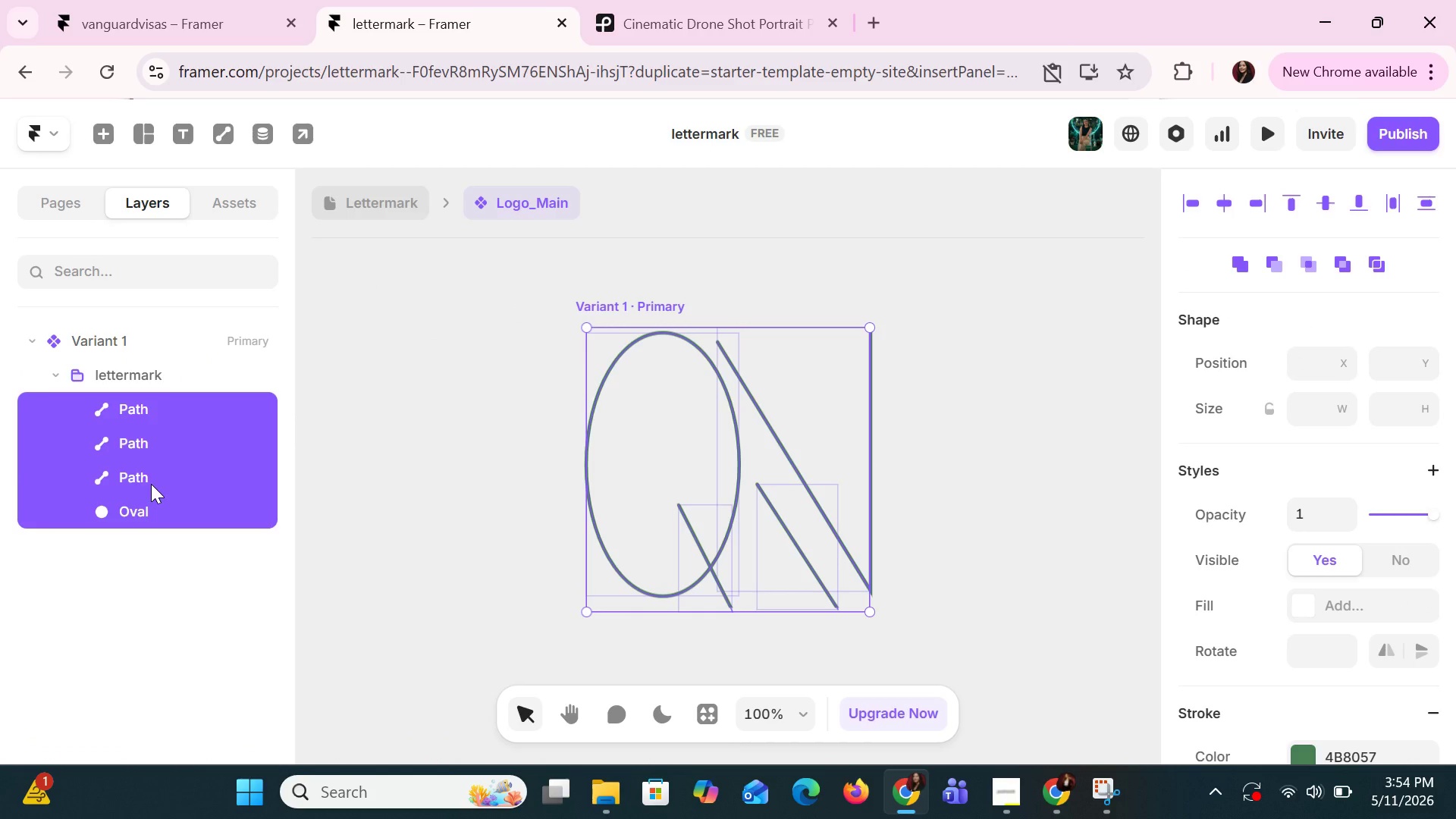 
right_click([151, 484])
 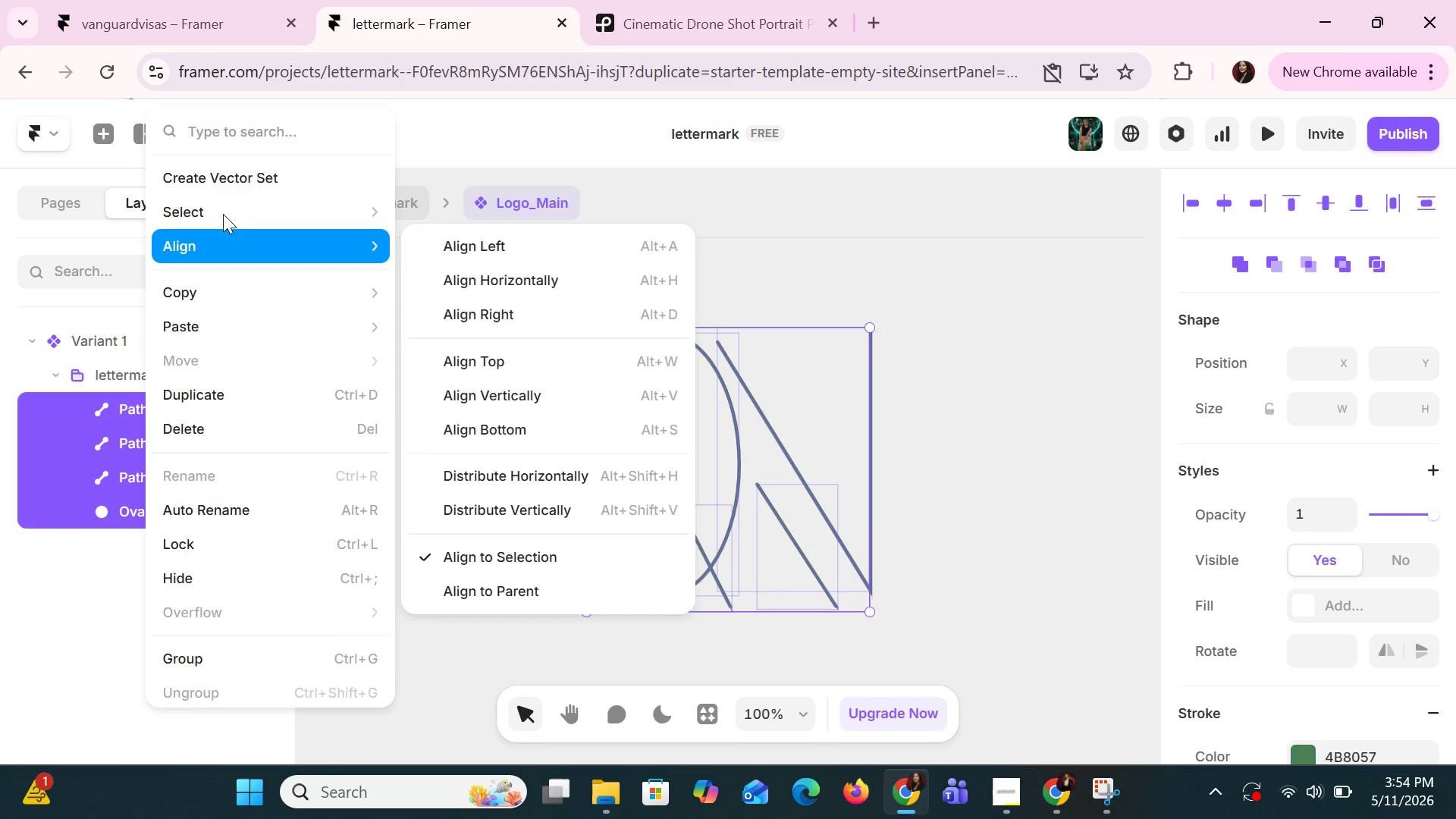 
left_click([234, 186])
 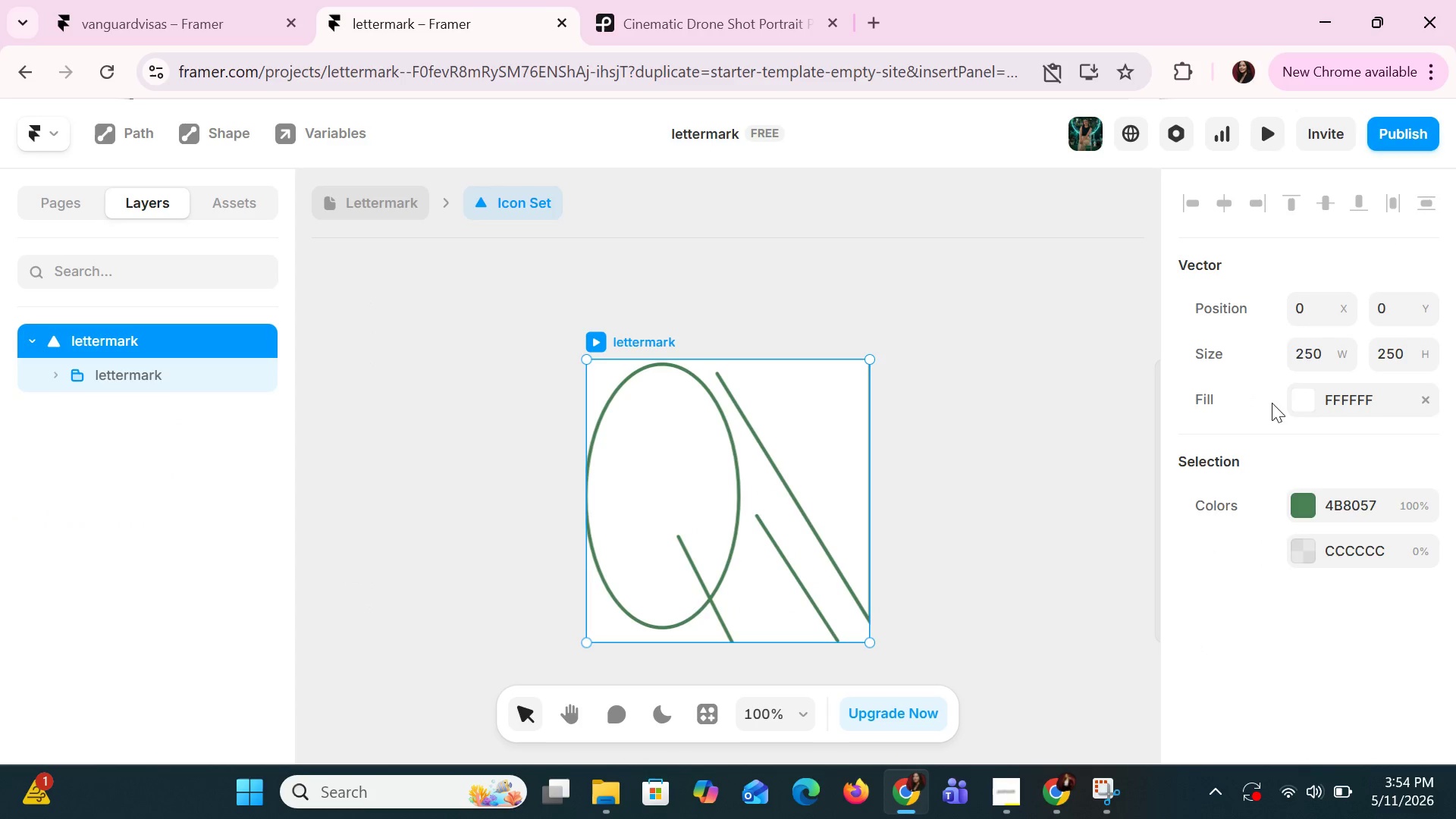 
scroll: coordinate [1358, 482], scroll_direction: down, amount: 6.0
 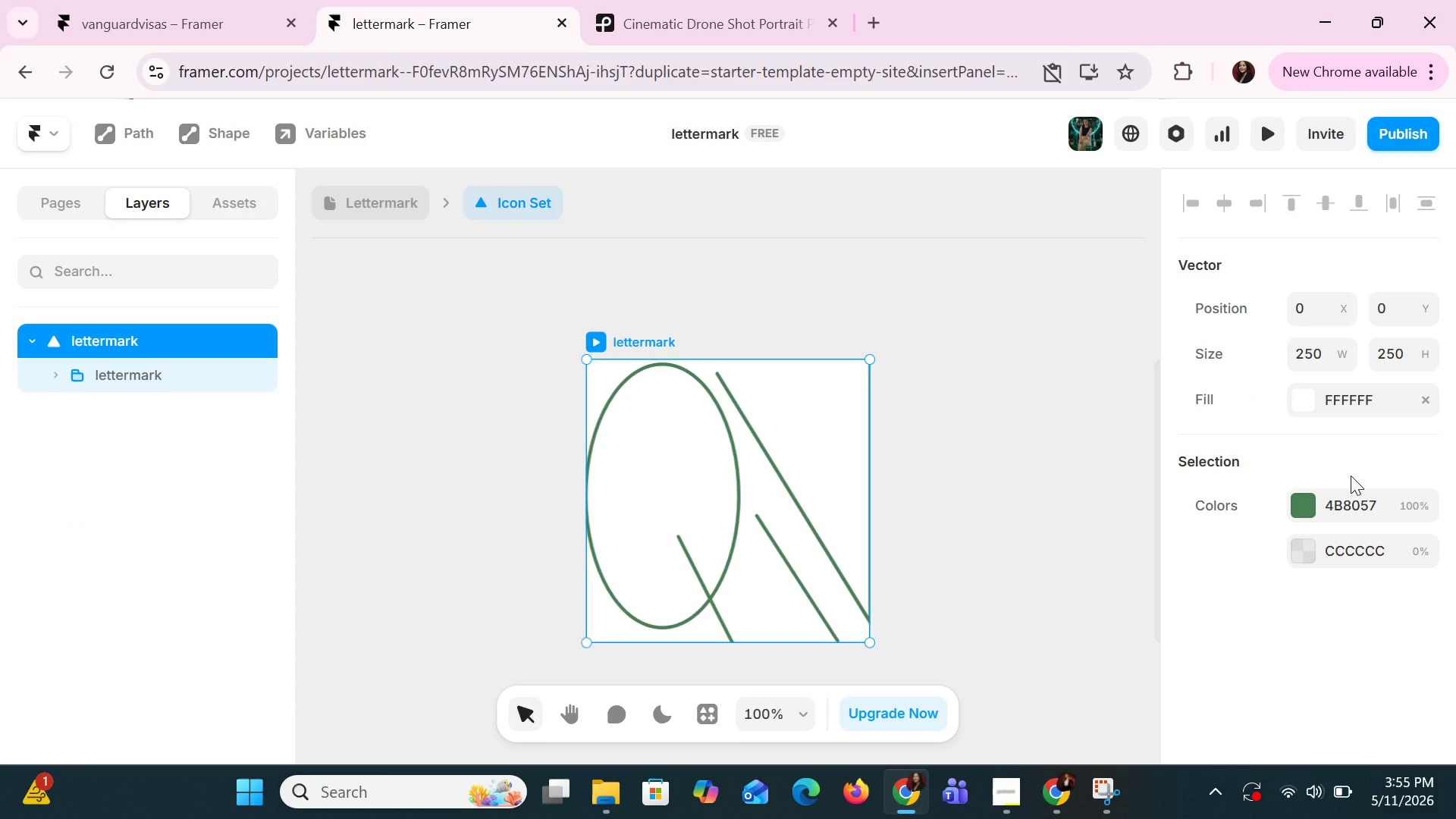 
scroll: coordinate [1351, 475], scroll_direction: up, amount: 5.0
 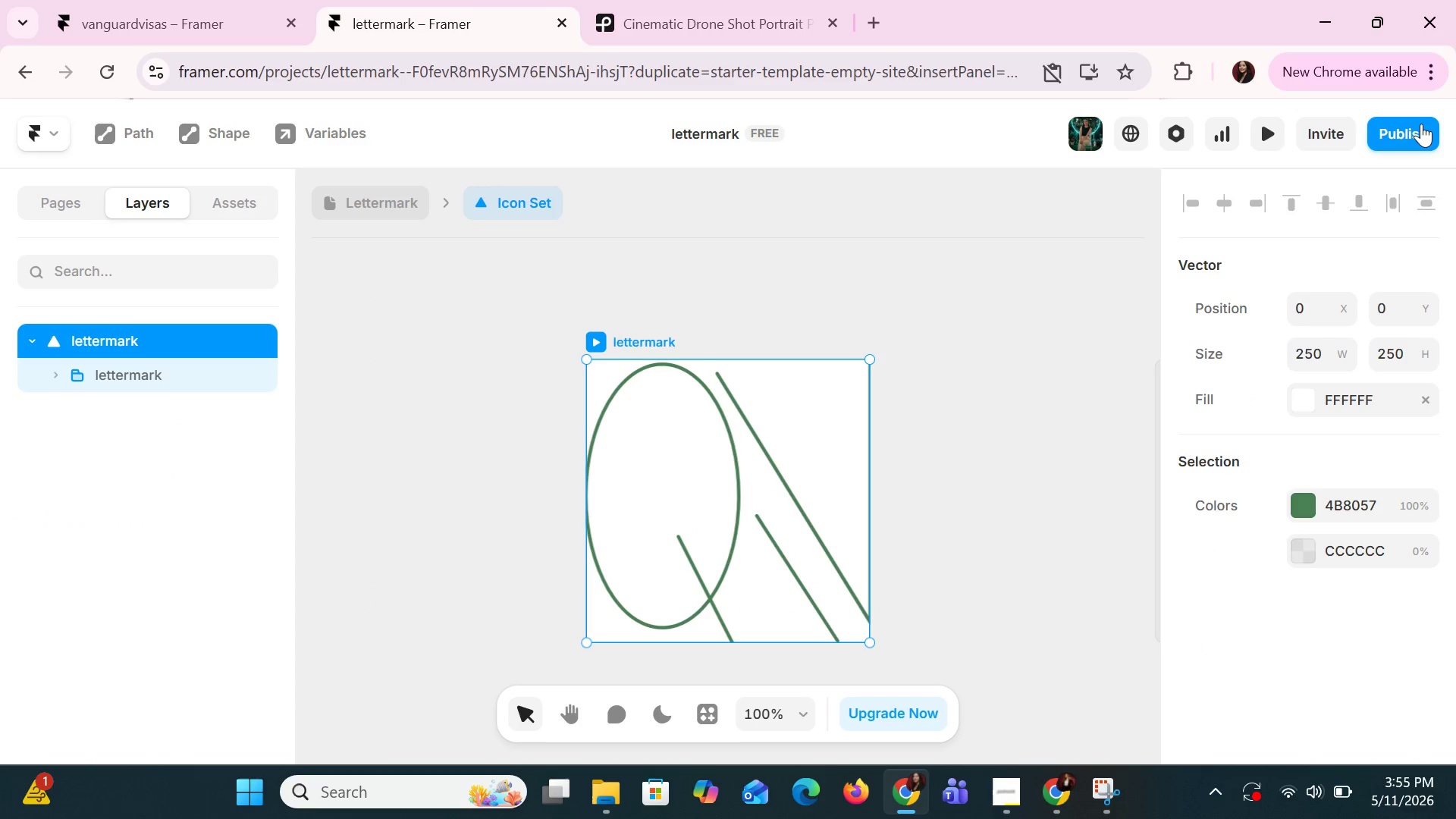 
left_click([1412, 133])
 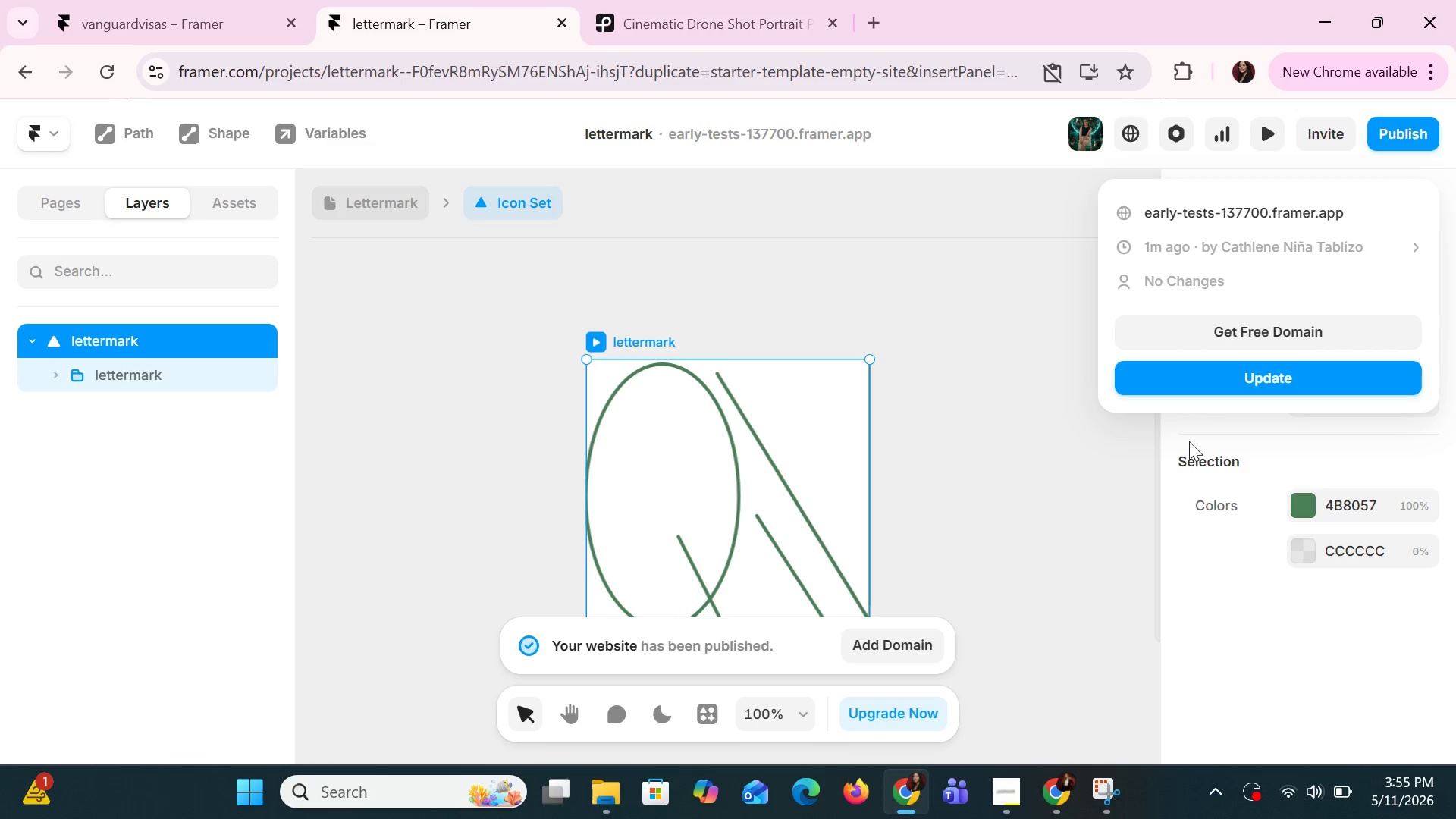 
wait(7.06)
 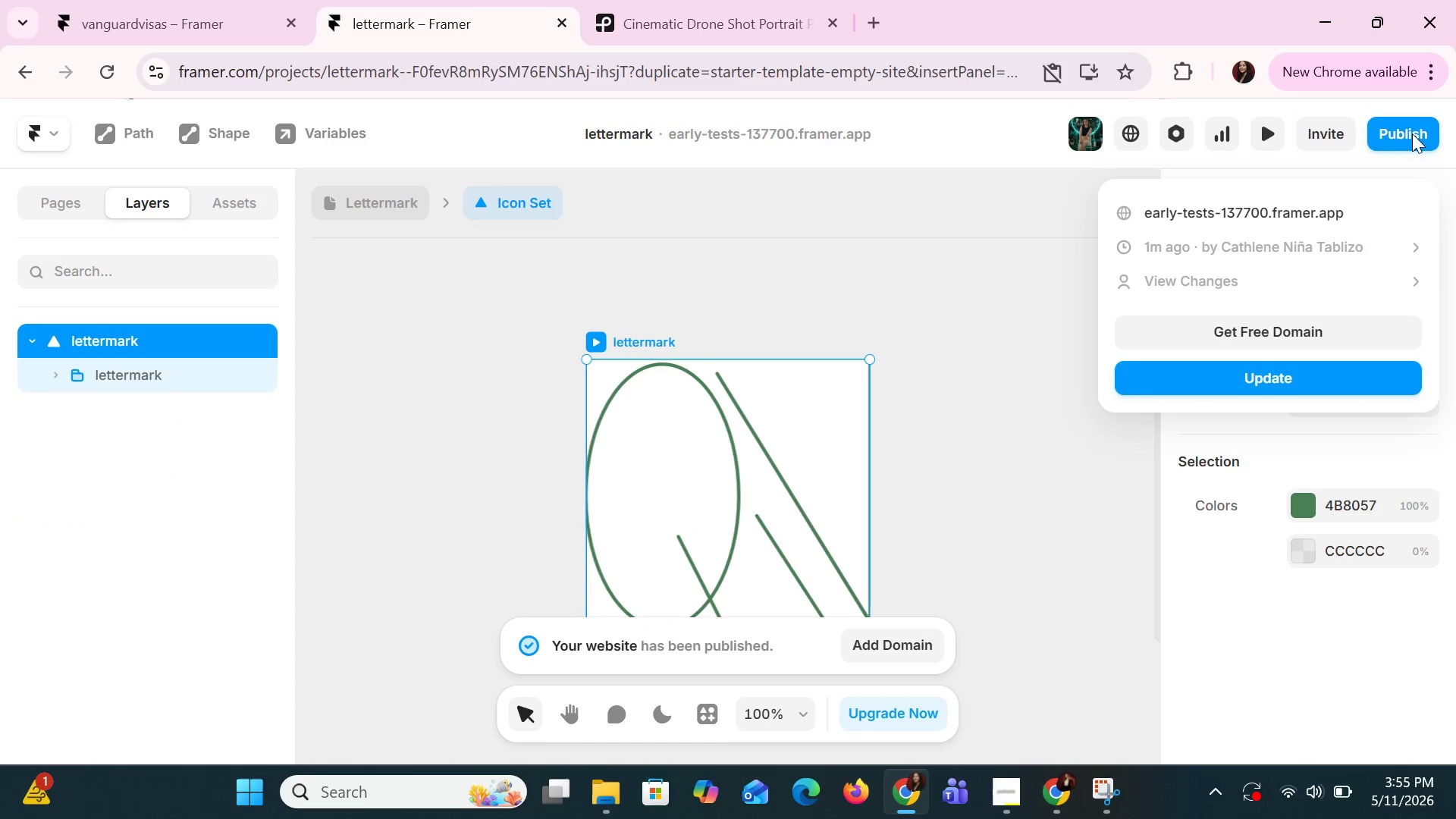 
left_click([871, 289])
 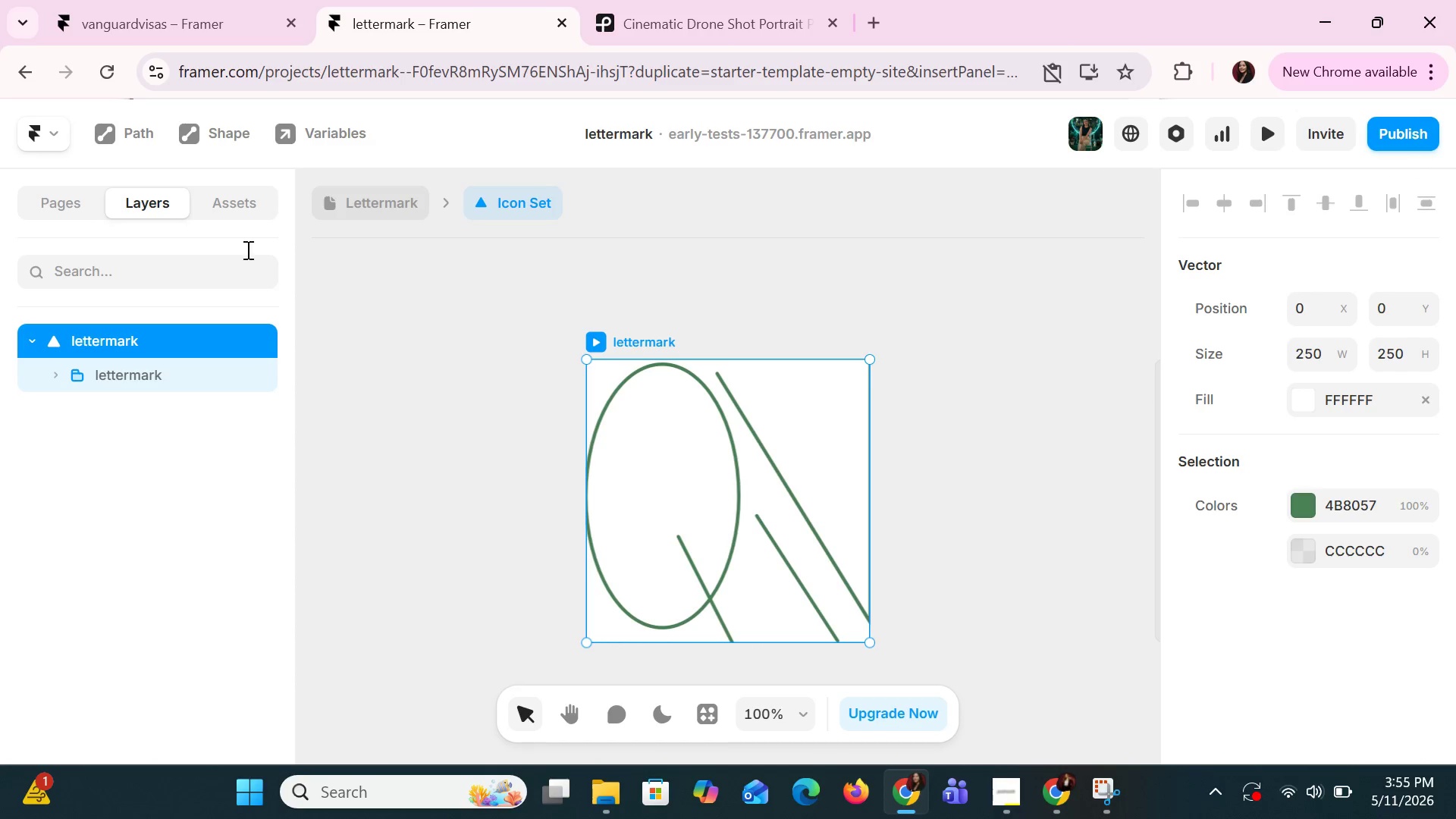 
left_click([222, 206])
 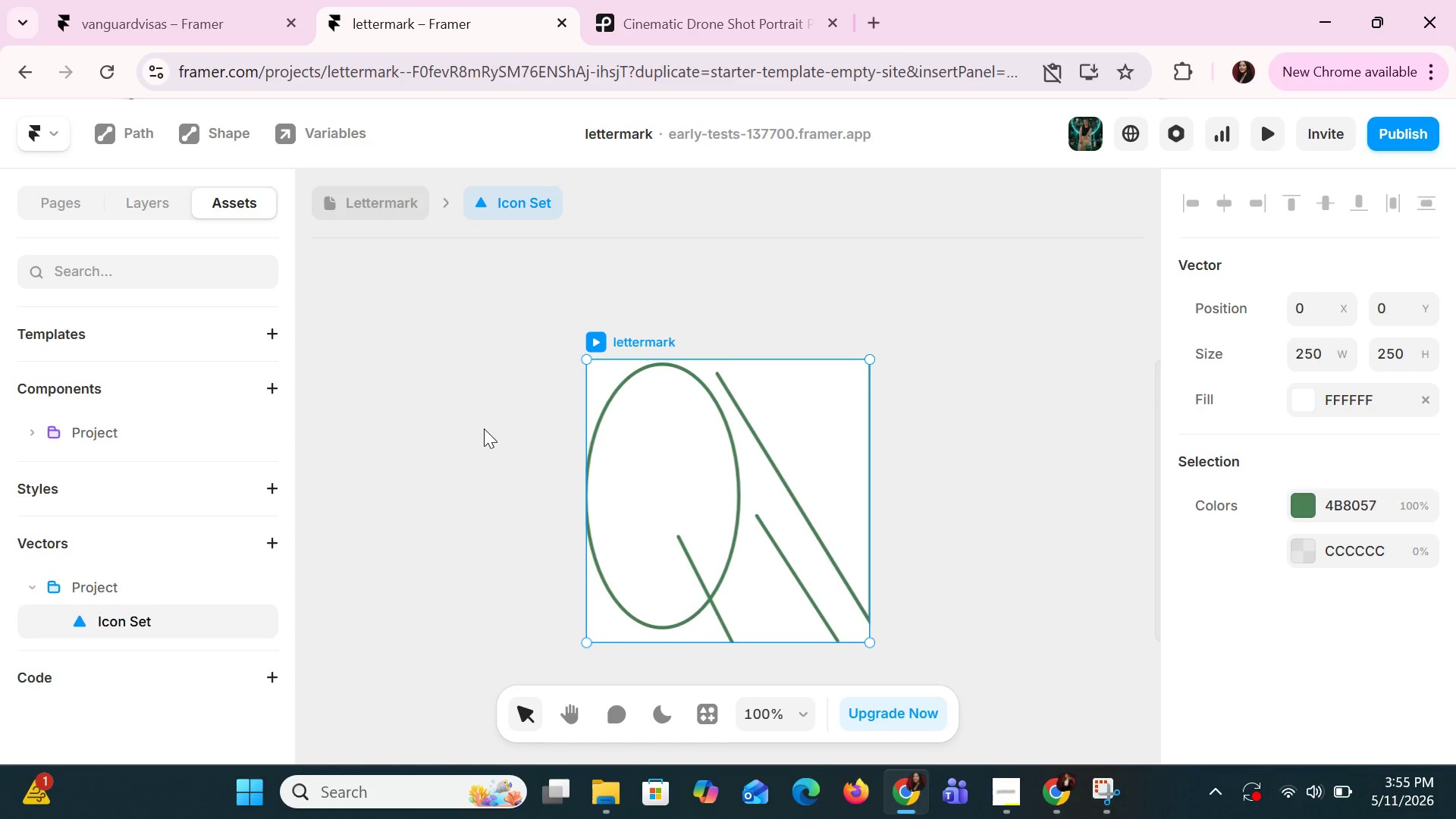 
left_click([137, 194])
 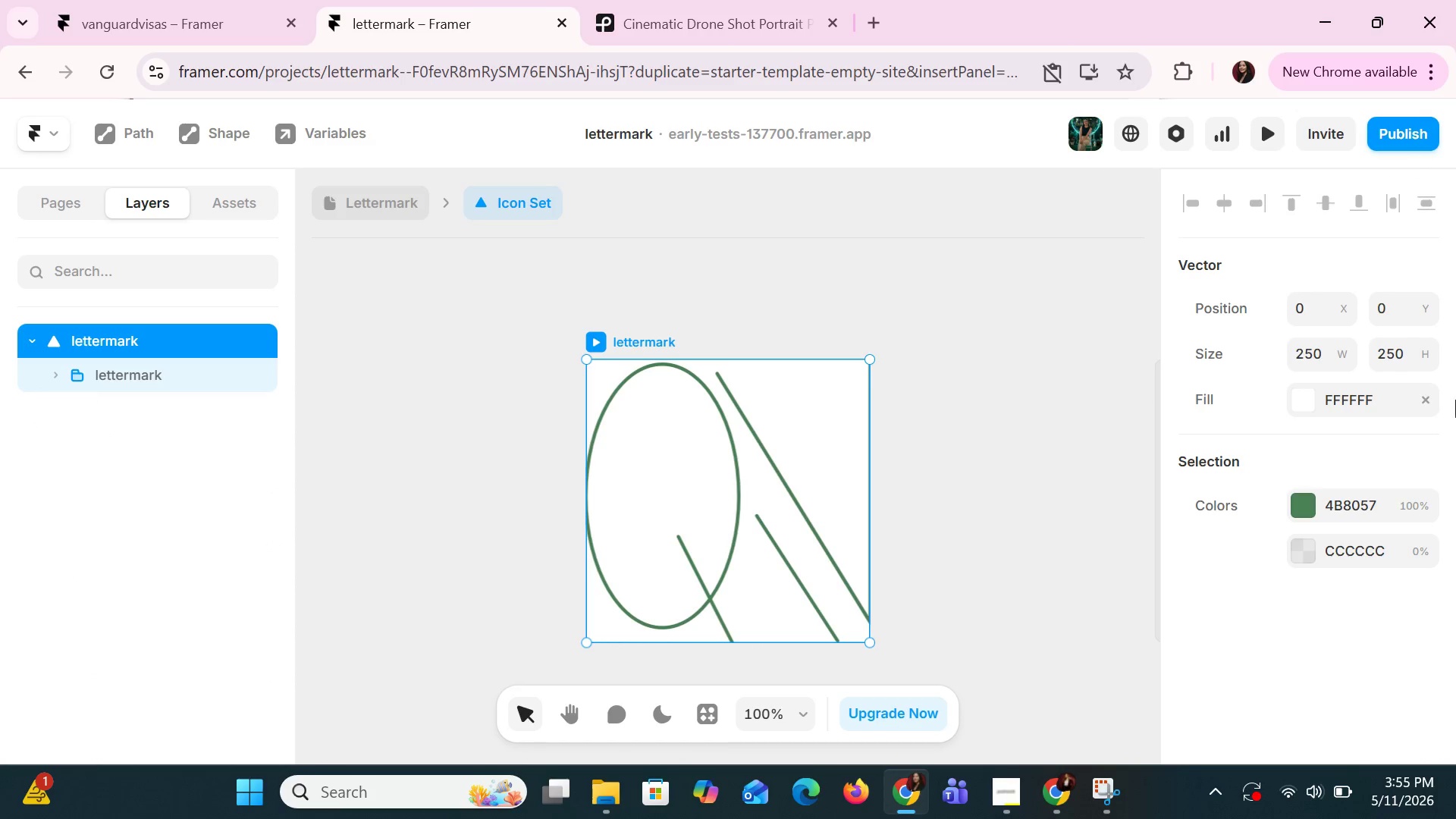 
scroll: coordinate [1395, 452], scroll_direction: down, amount: 1.0
 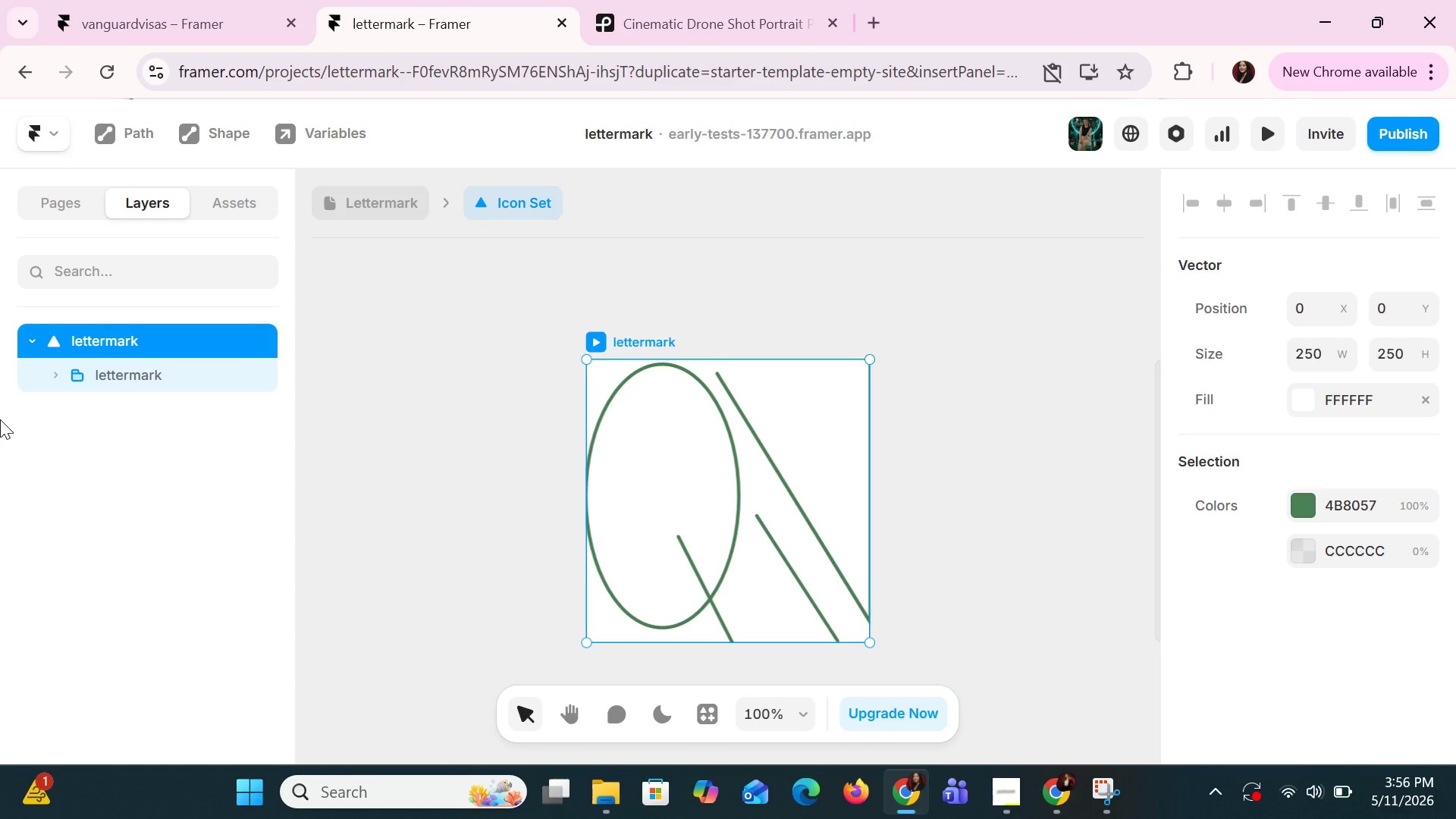 
wait(53.97)
 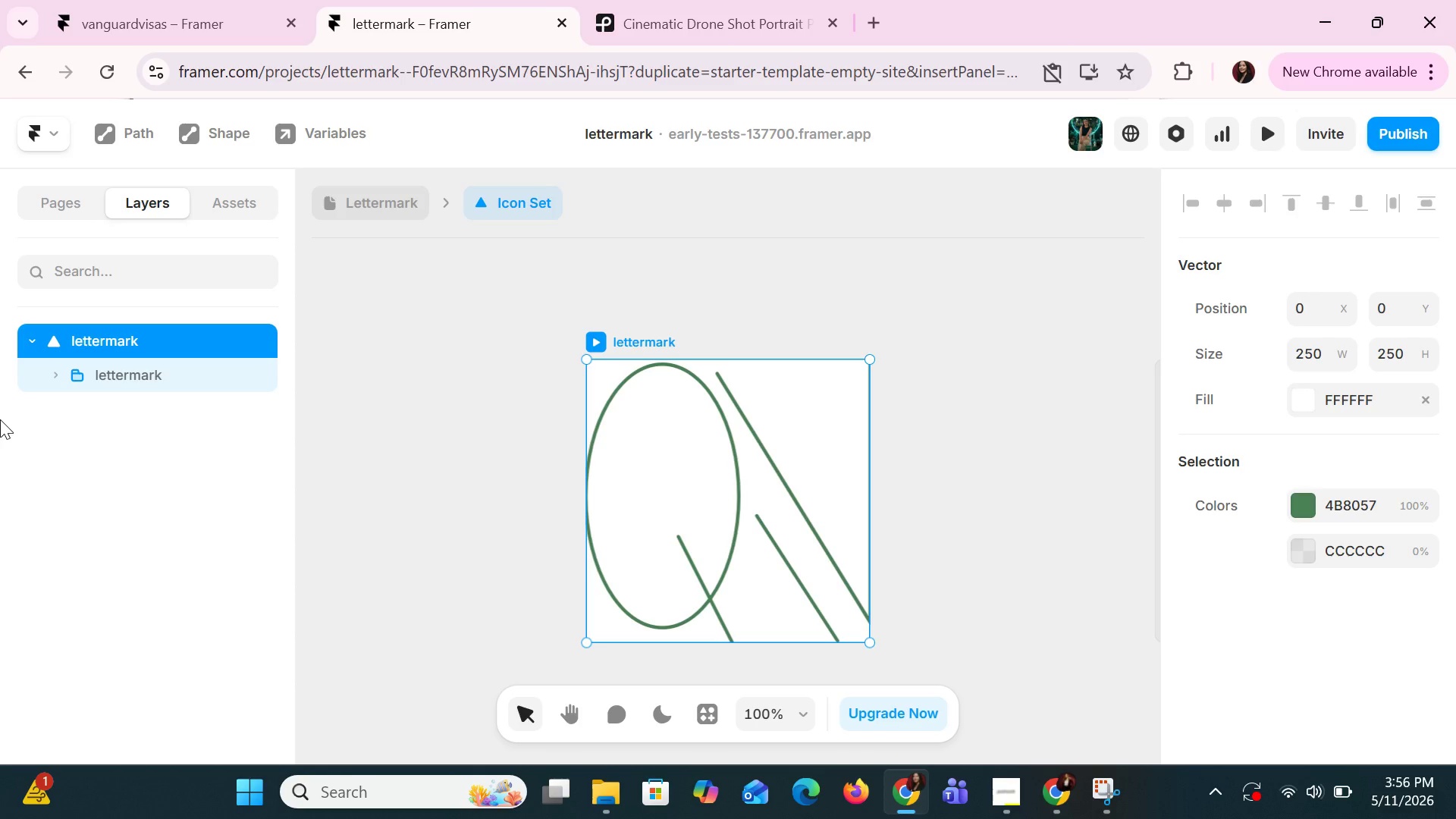 
double_click([204, 374])
 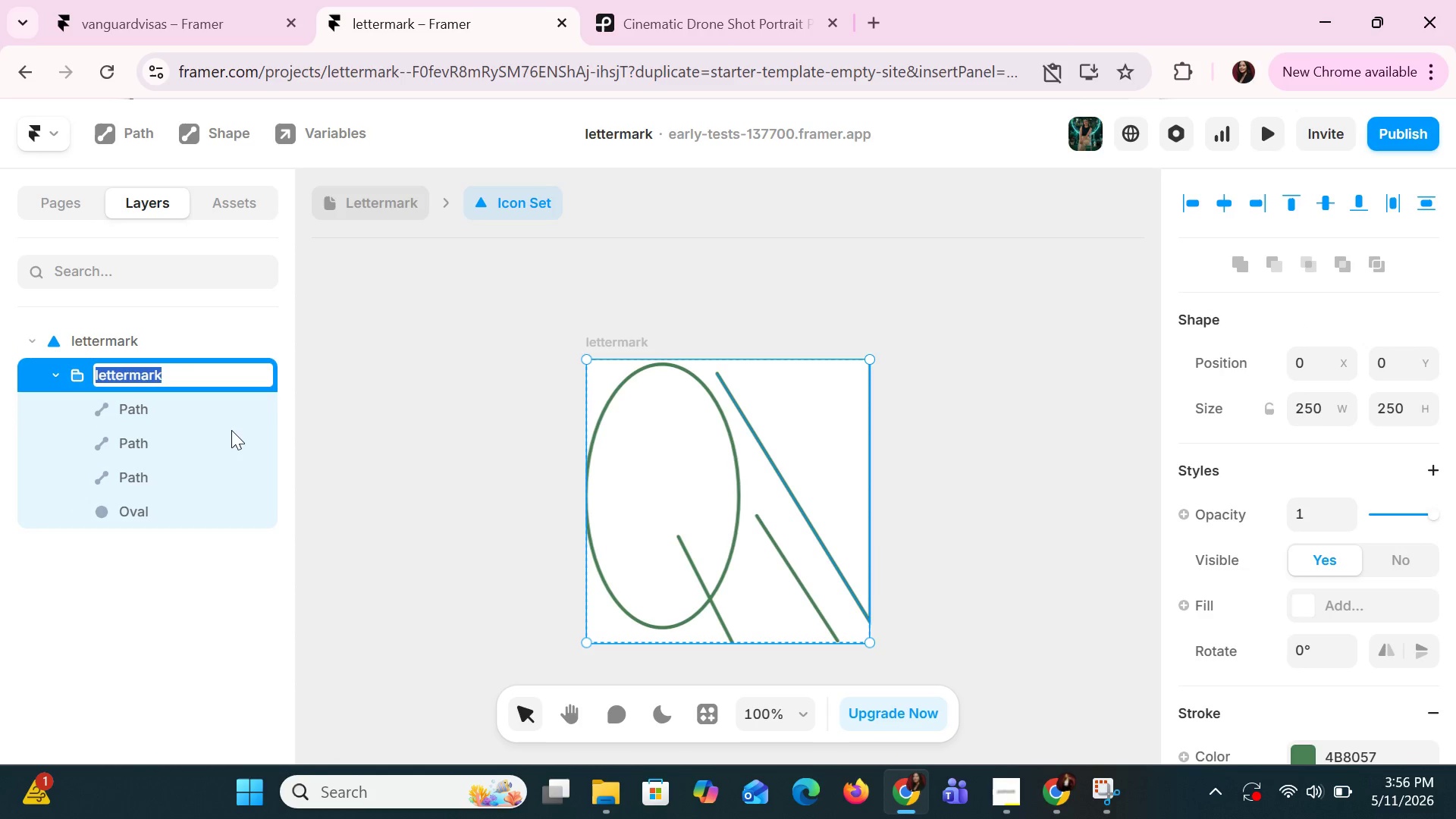 
left_click([232, 439])
 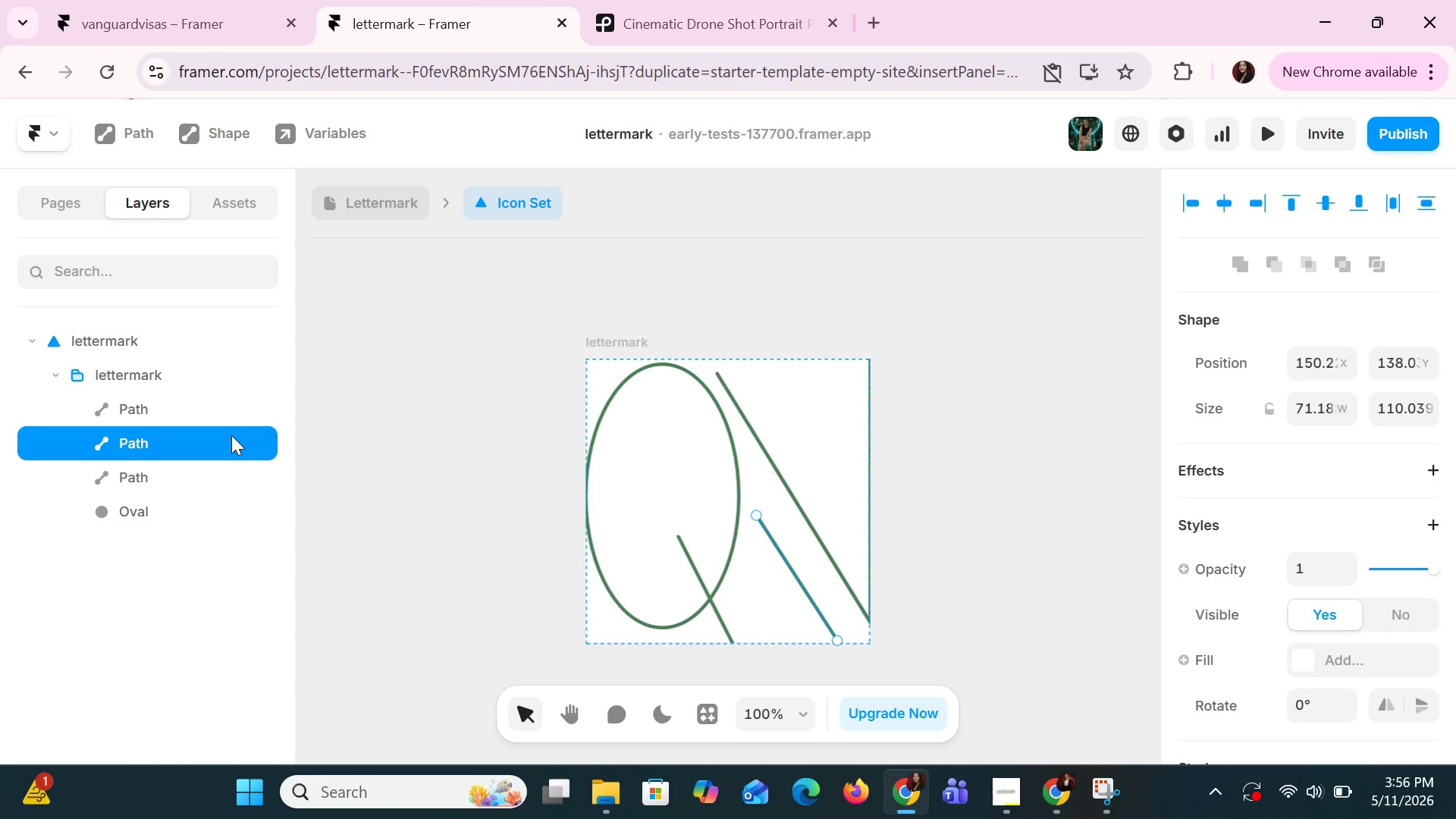 
wait(34.28)
 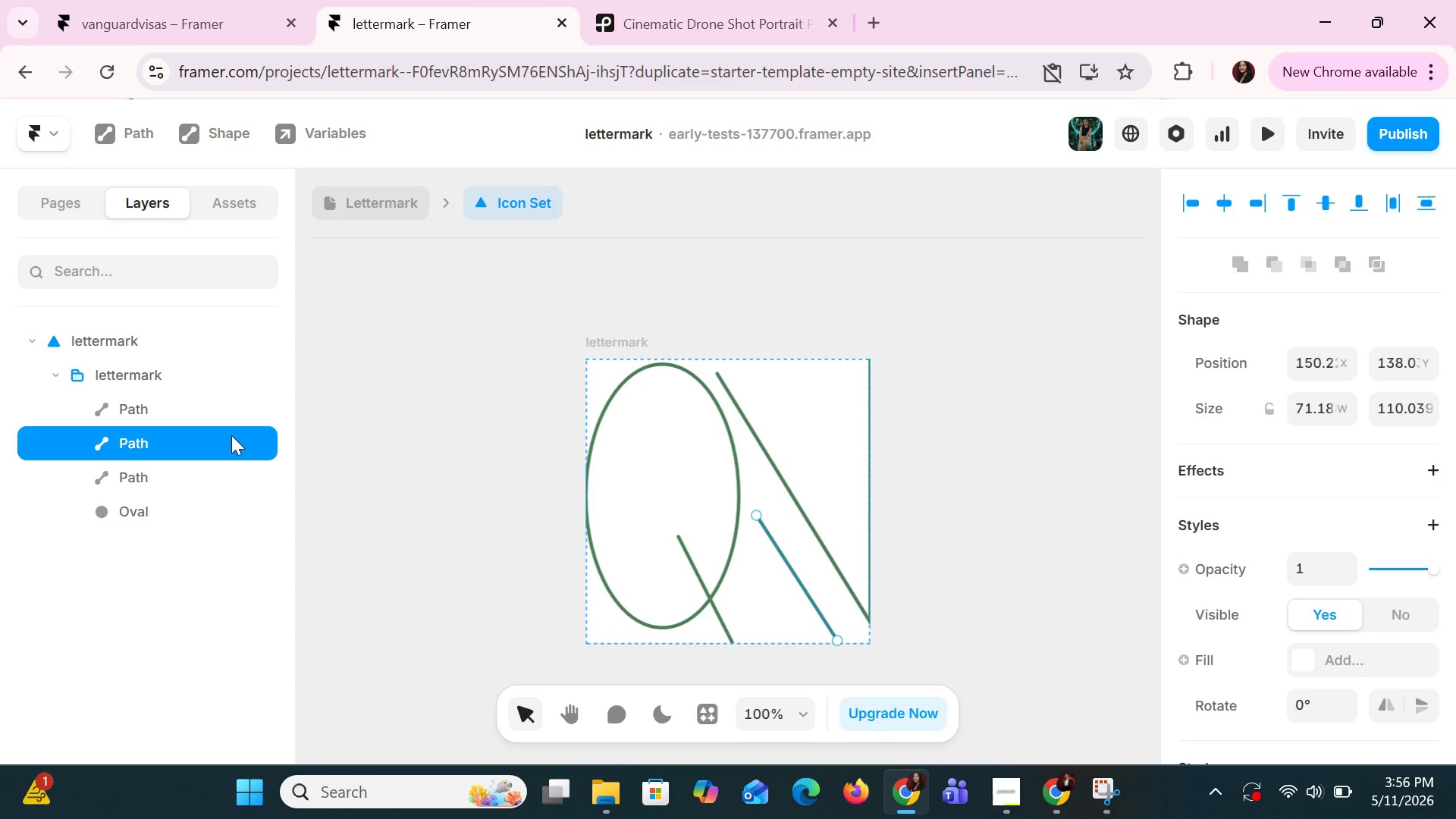 
left_click([56, 204])
 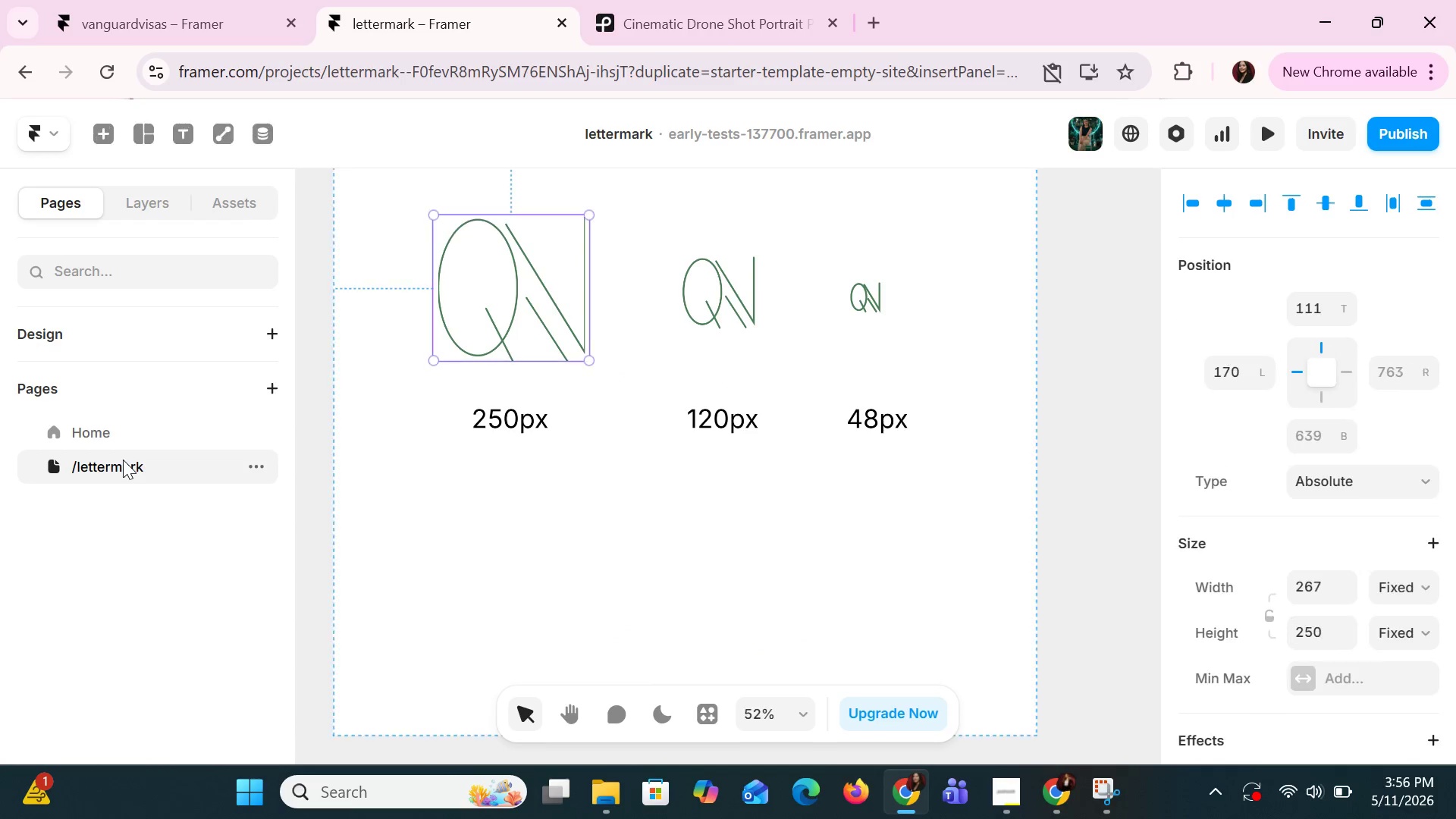 
left_click([148, 192])
 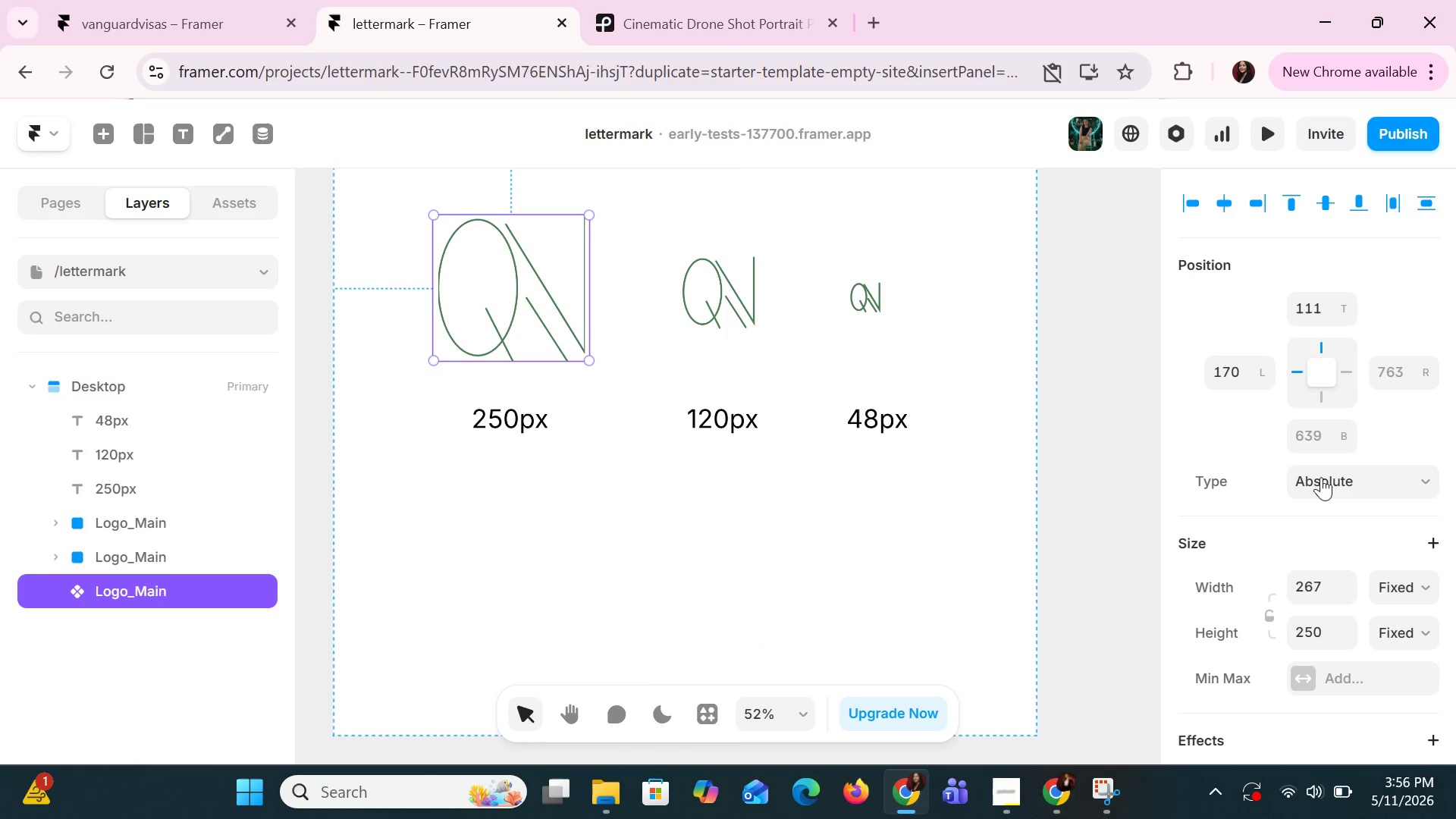 
scroll: coordinate [1294, 575], scroll_direction: down, amount: 6.0
 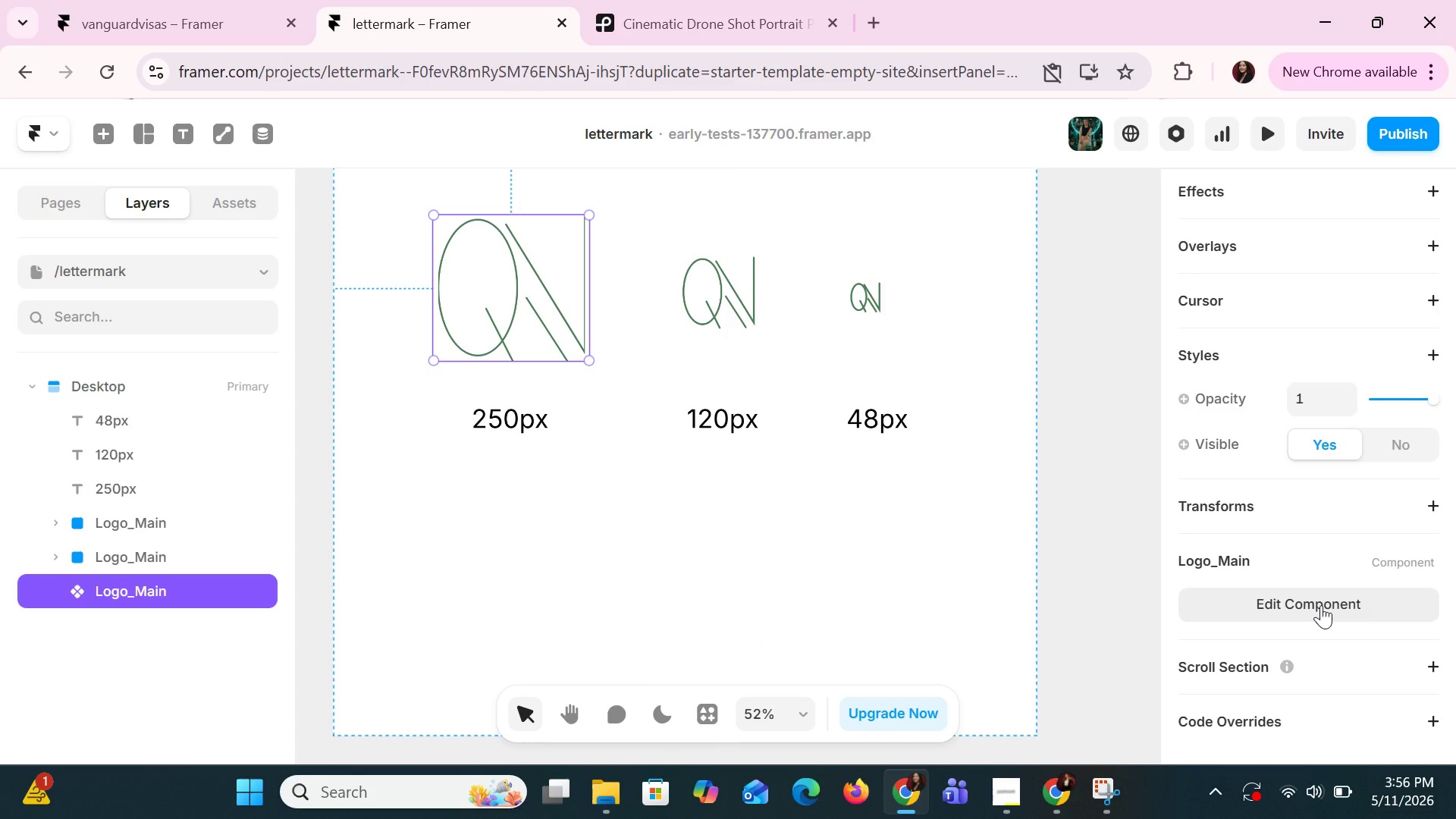 
left_click([1321, 605])
 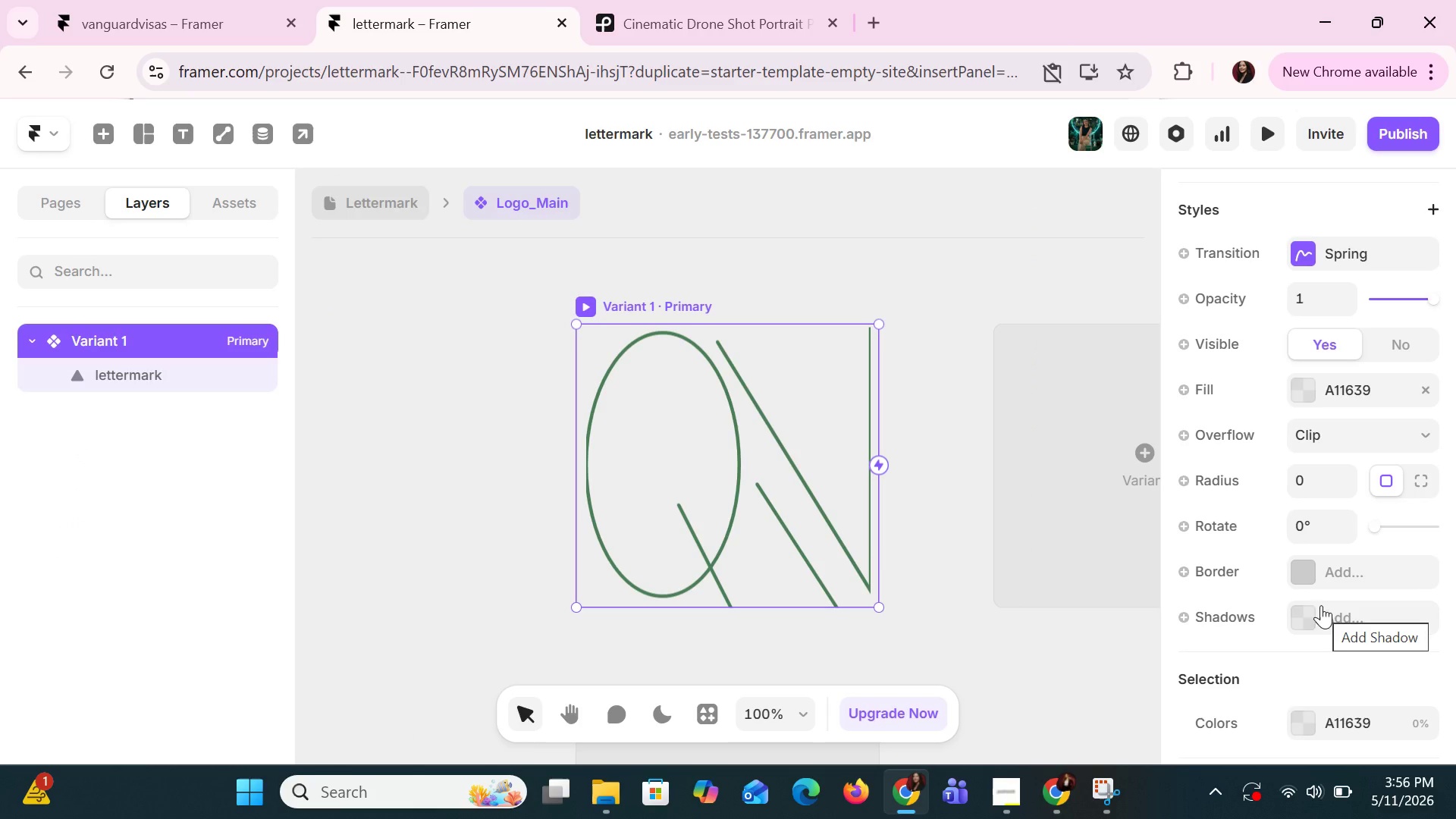 
scroll: coordinate [1244, 582], scroll_direction: down, amount: 6.0
 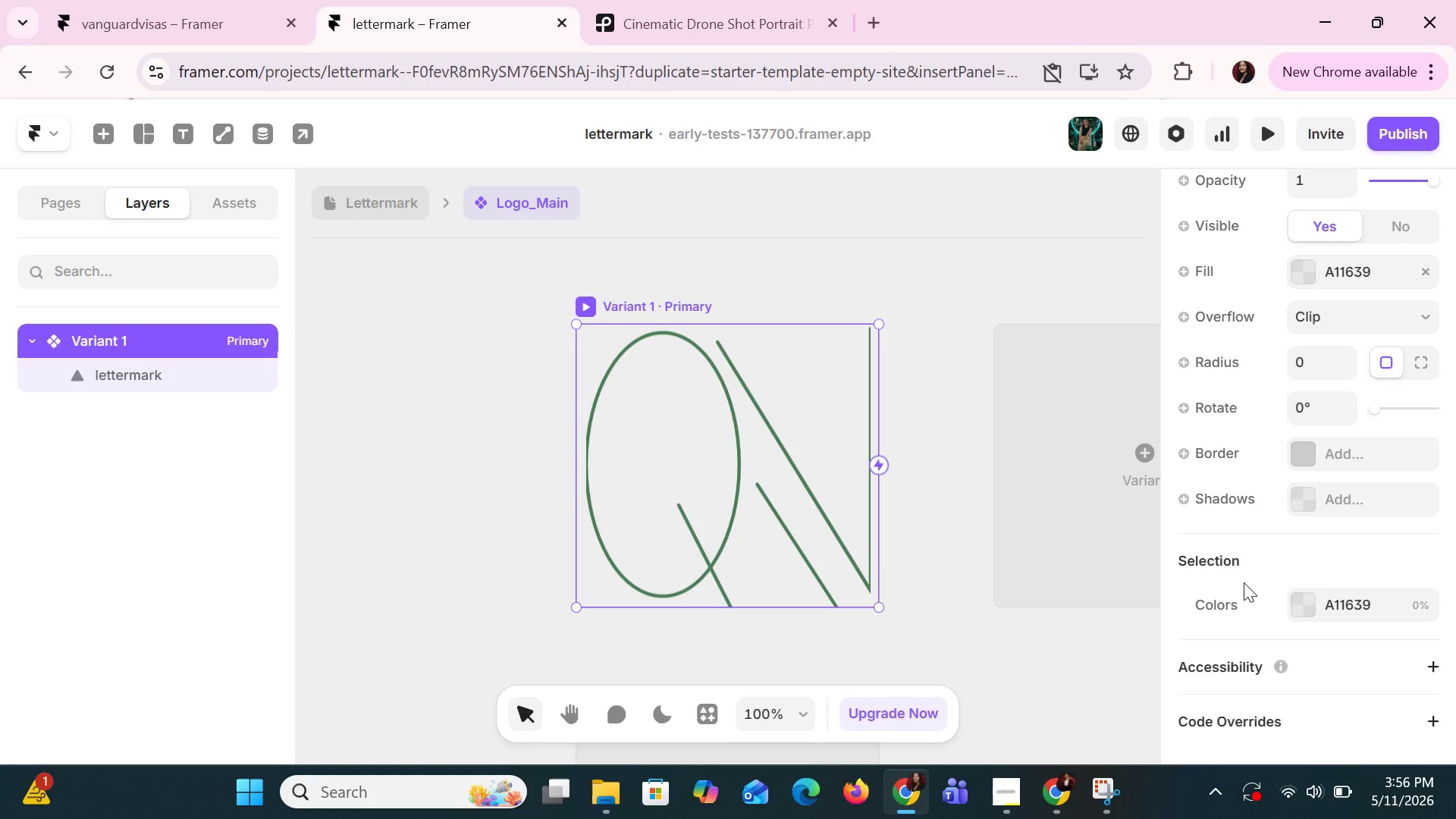 
scroll: coordinate [1263, 610], scroll_direction: up, amount: 13.0
 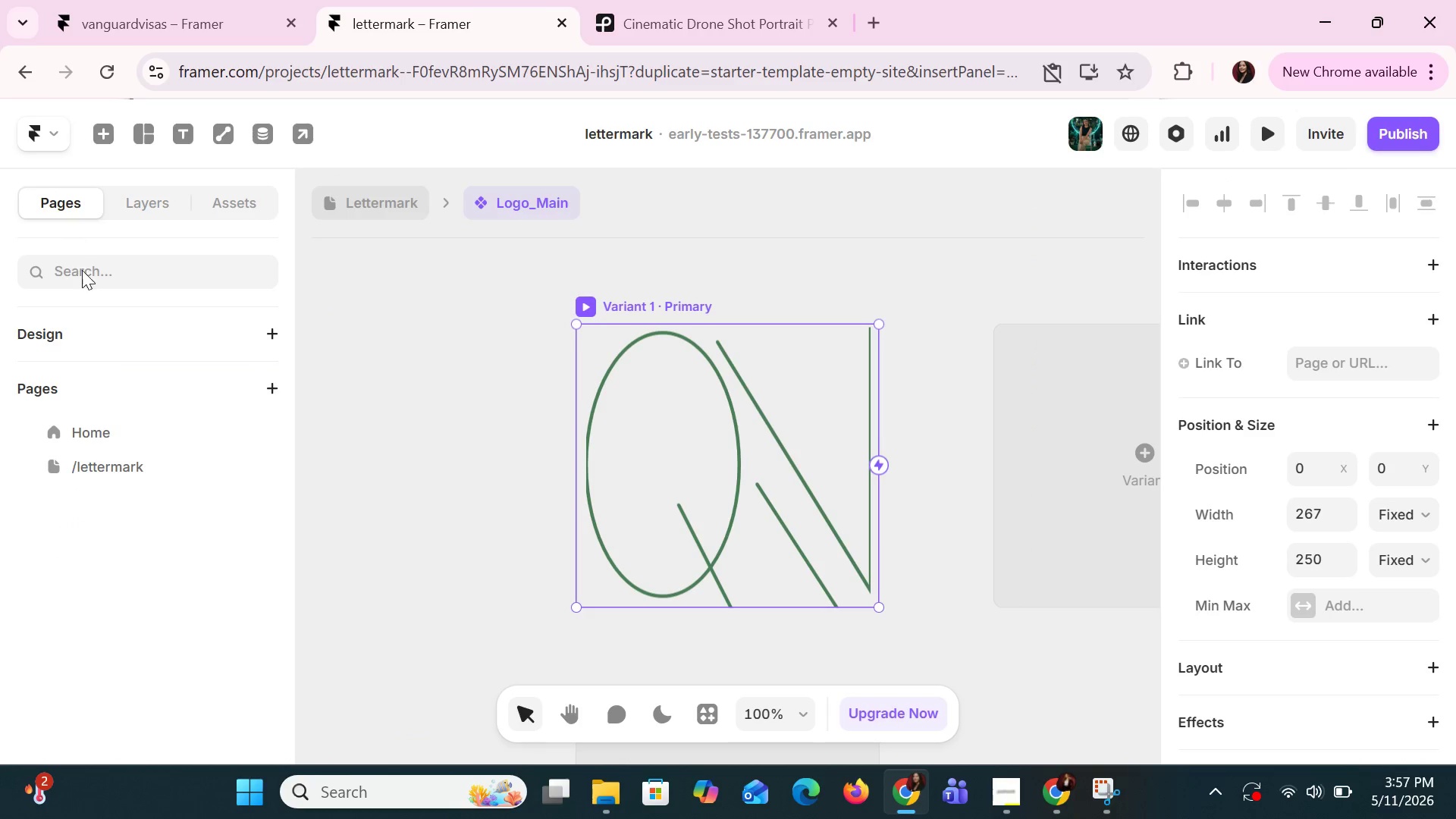 
left_click([125, 196])
 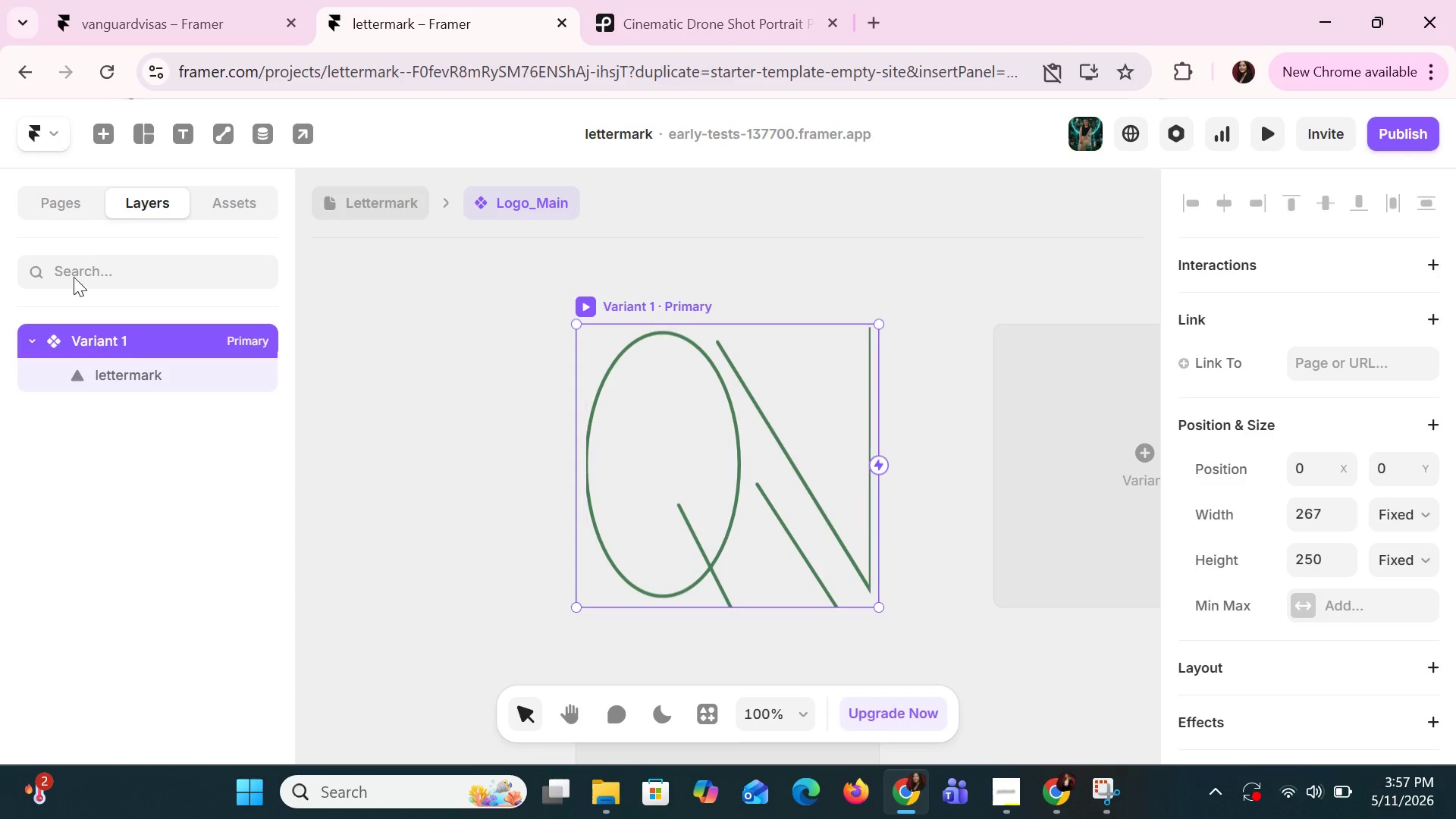 
left_click([69, 192])
 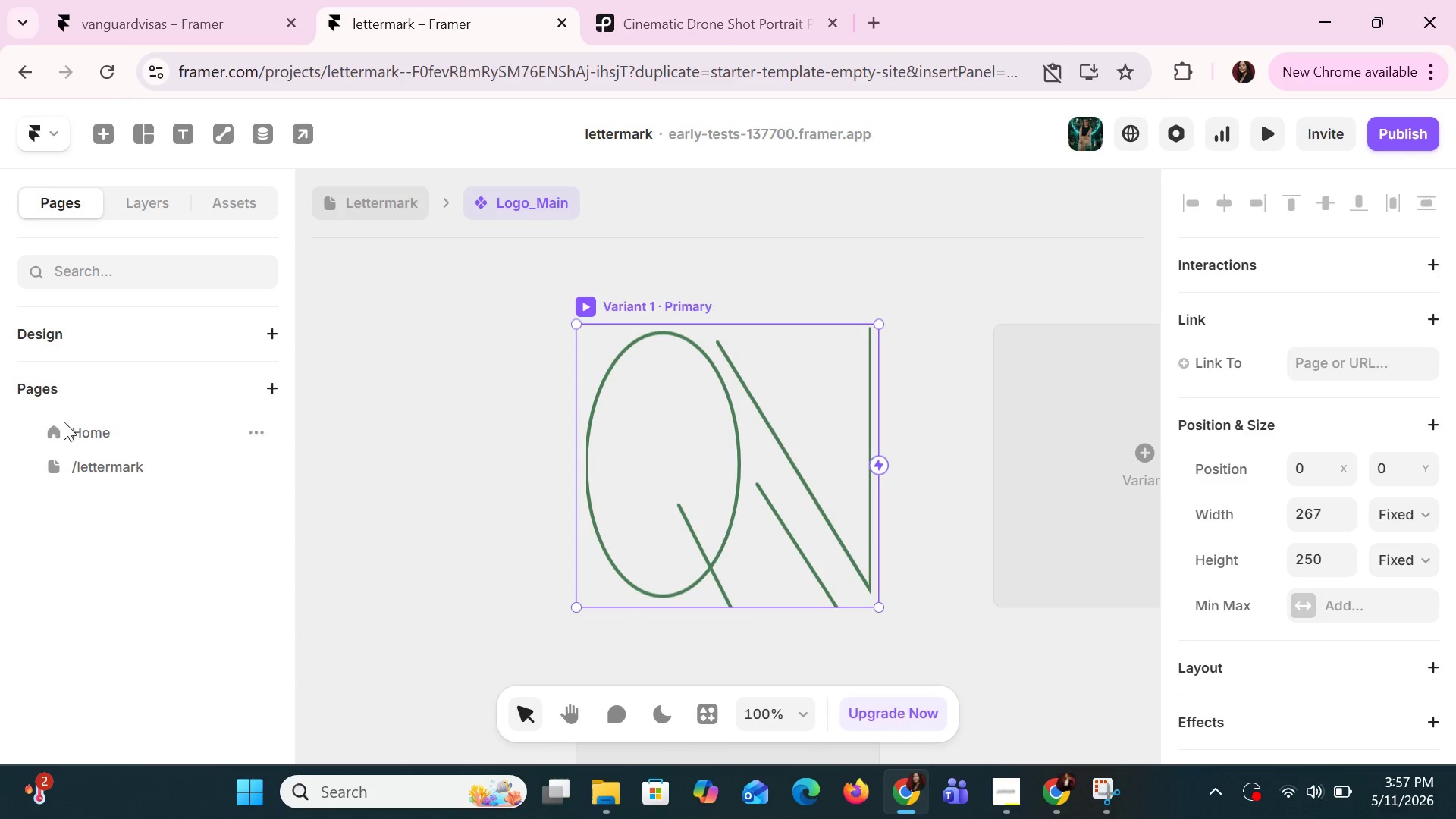 
left_click([80, 478])
 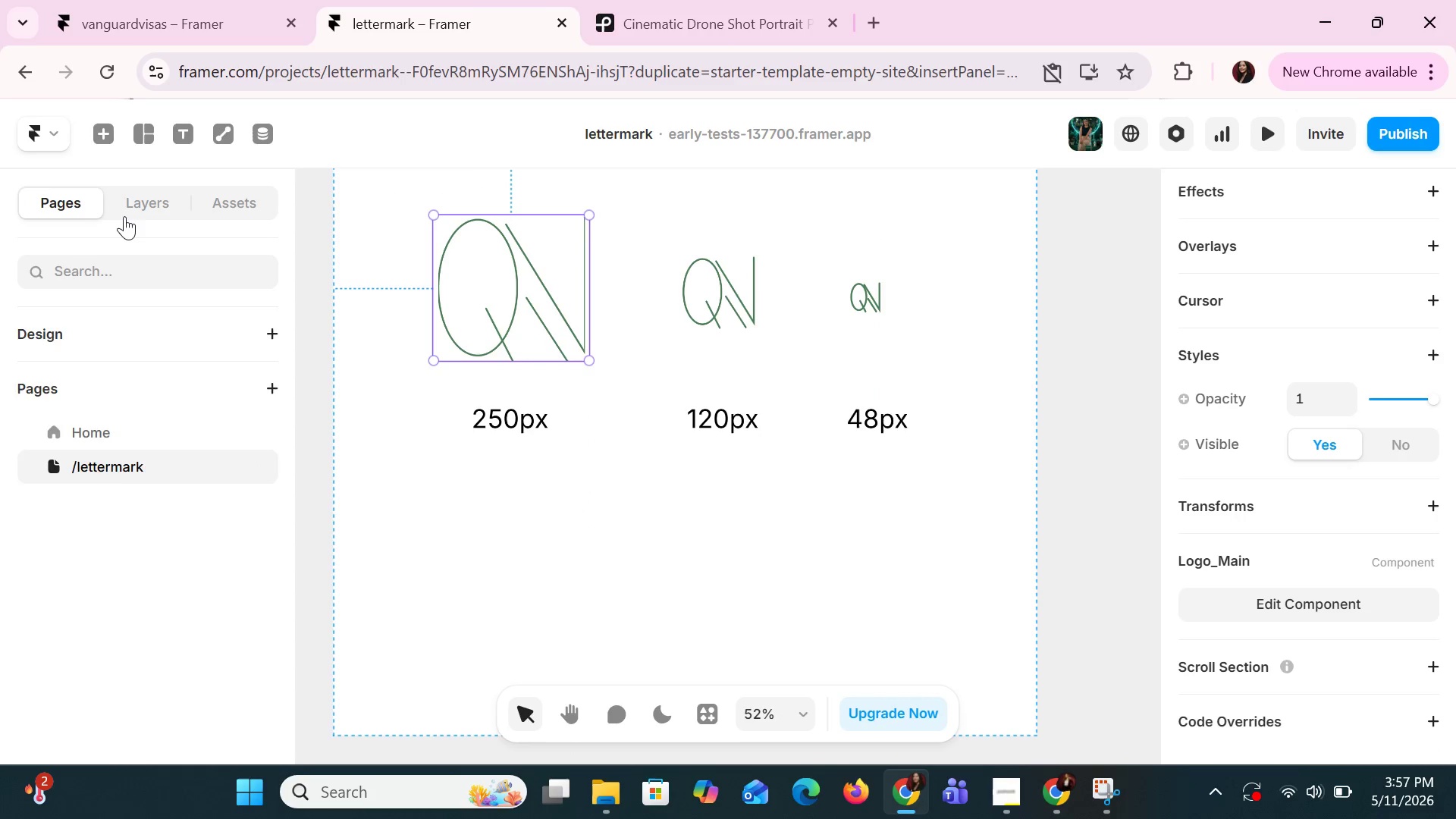 
left_click([123, 189])
 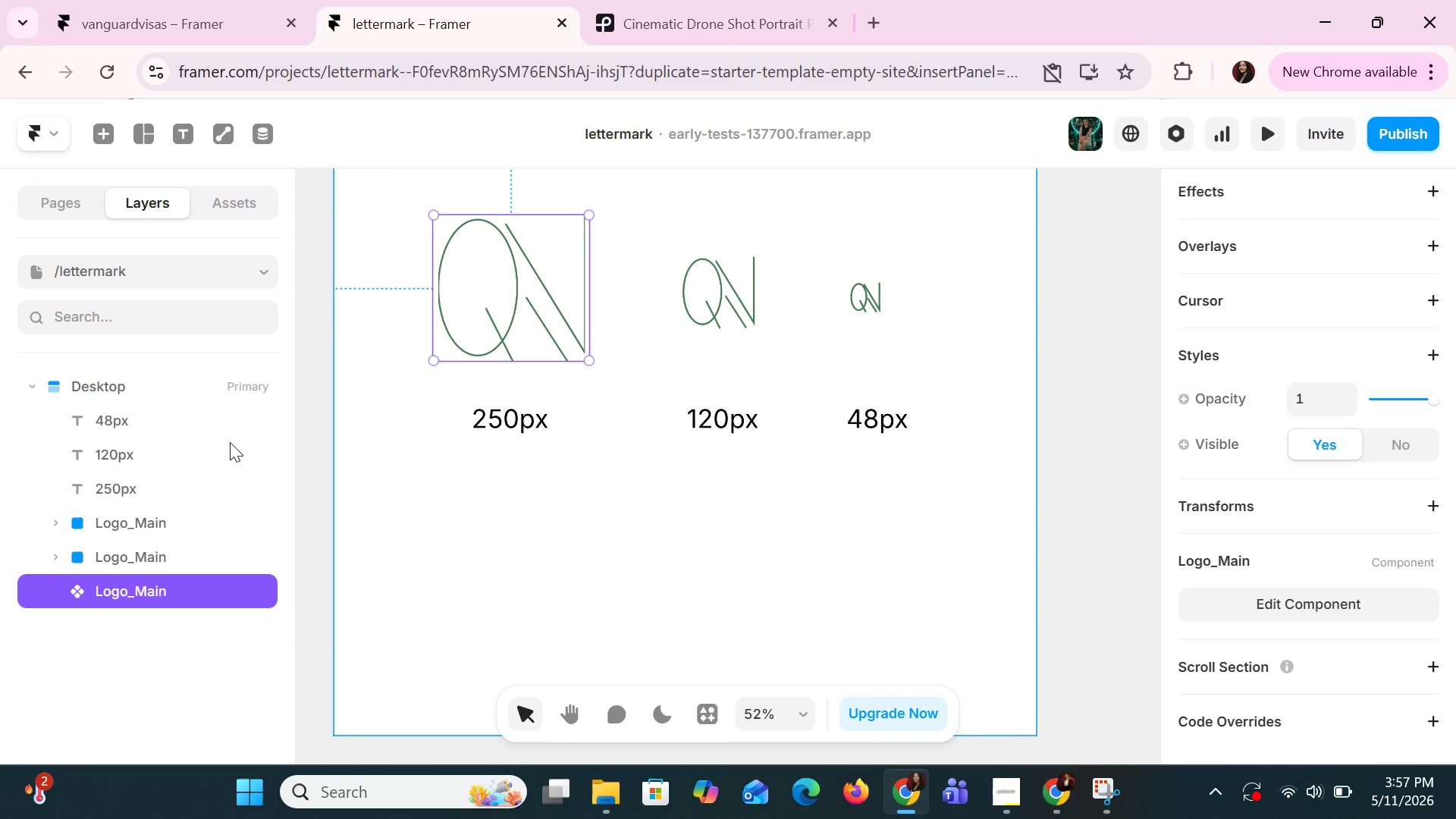 
left_click([151, 505])
 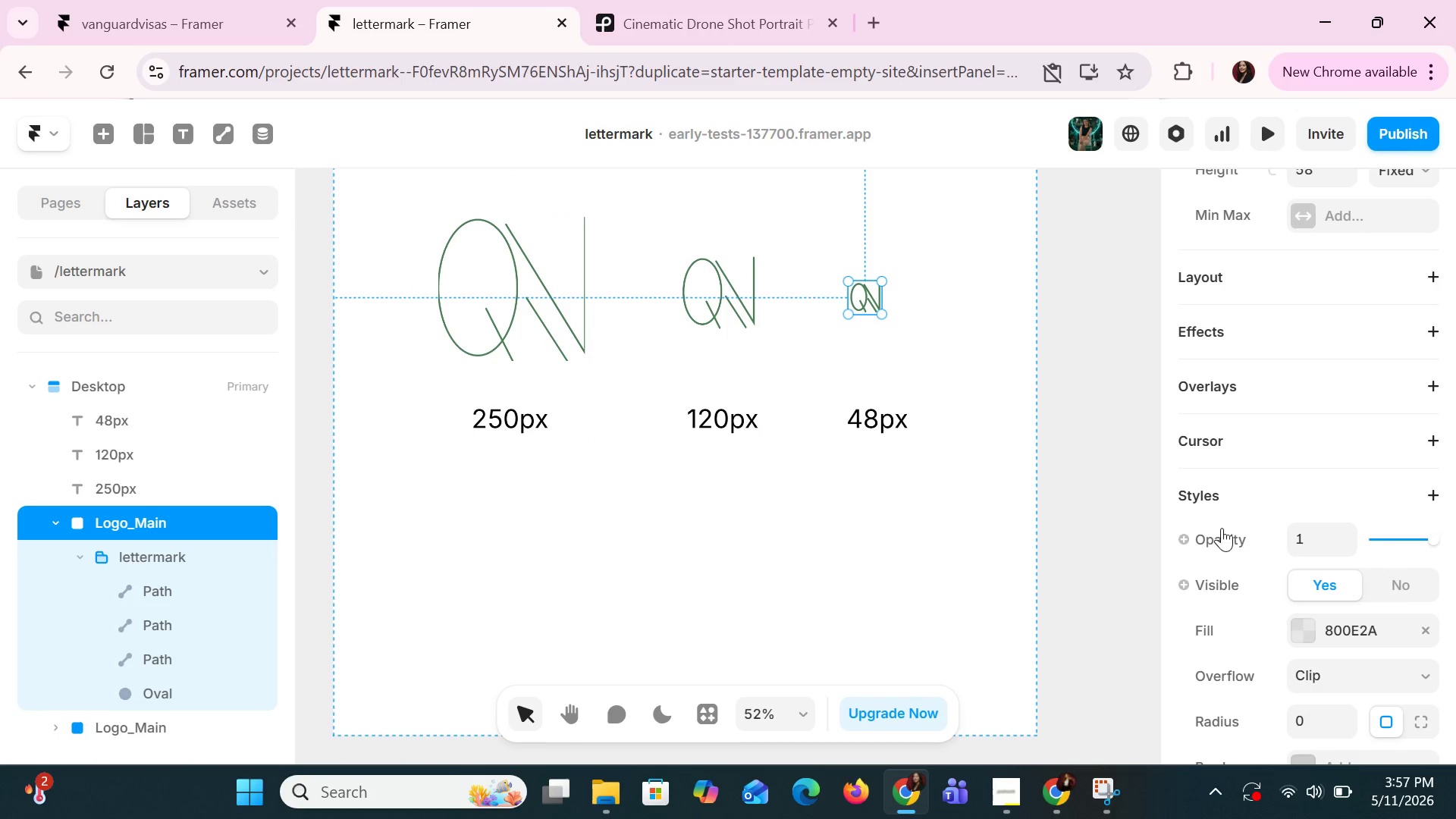 
scroll: coordinate [1303, 533], scroll_direction: down, amount: 9.0
 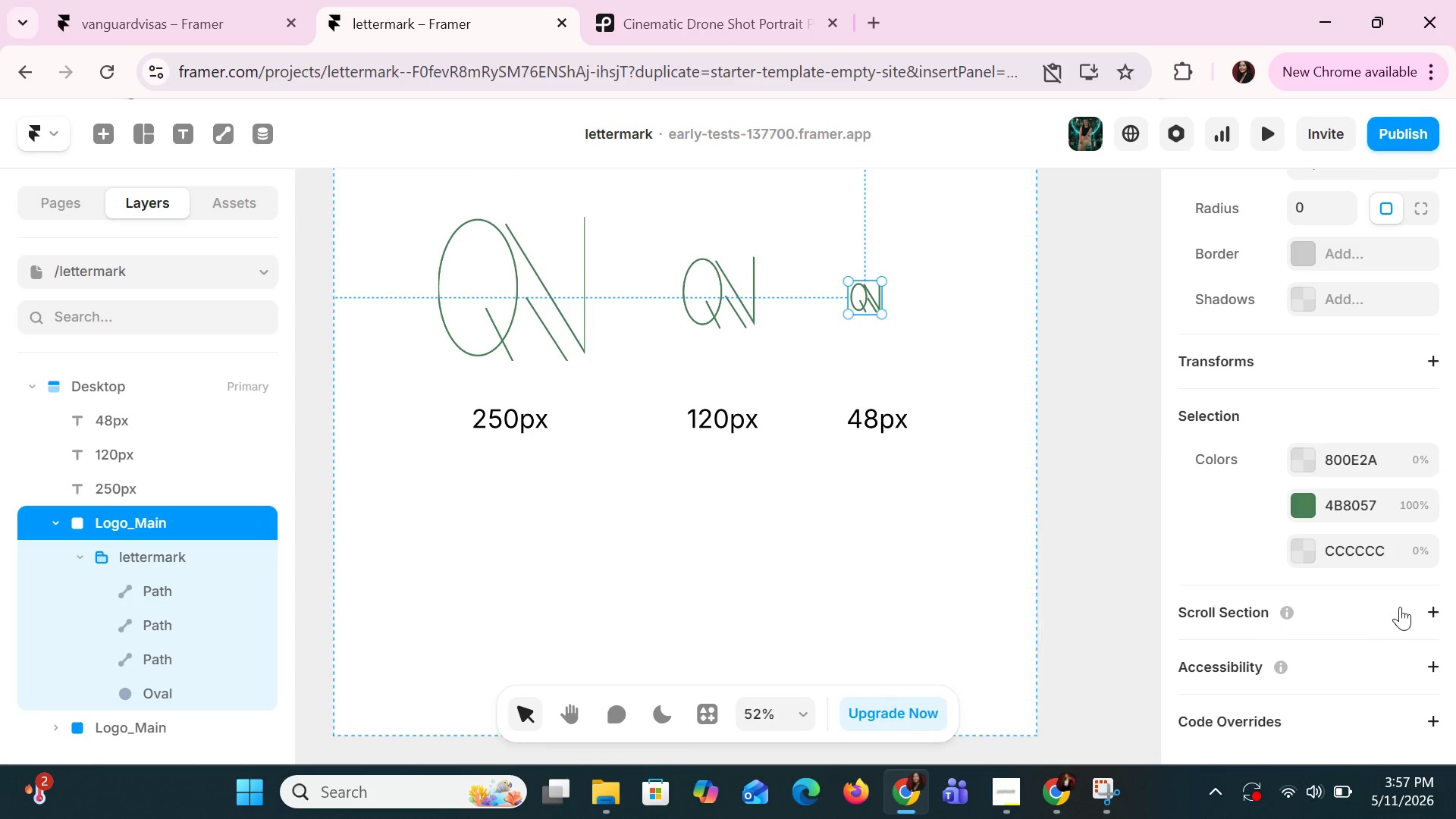 
left_click([1431, 601])
 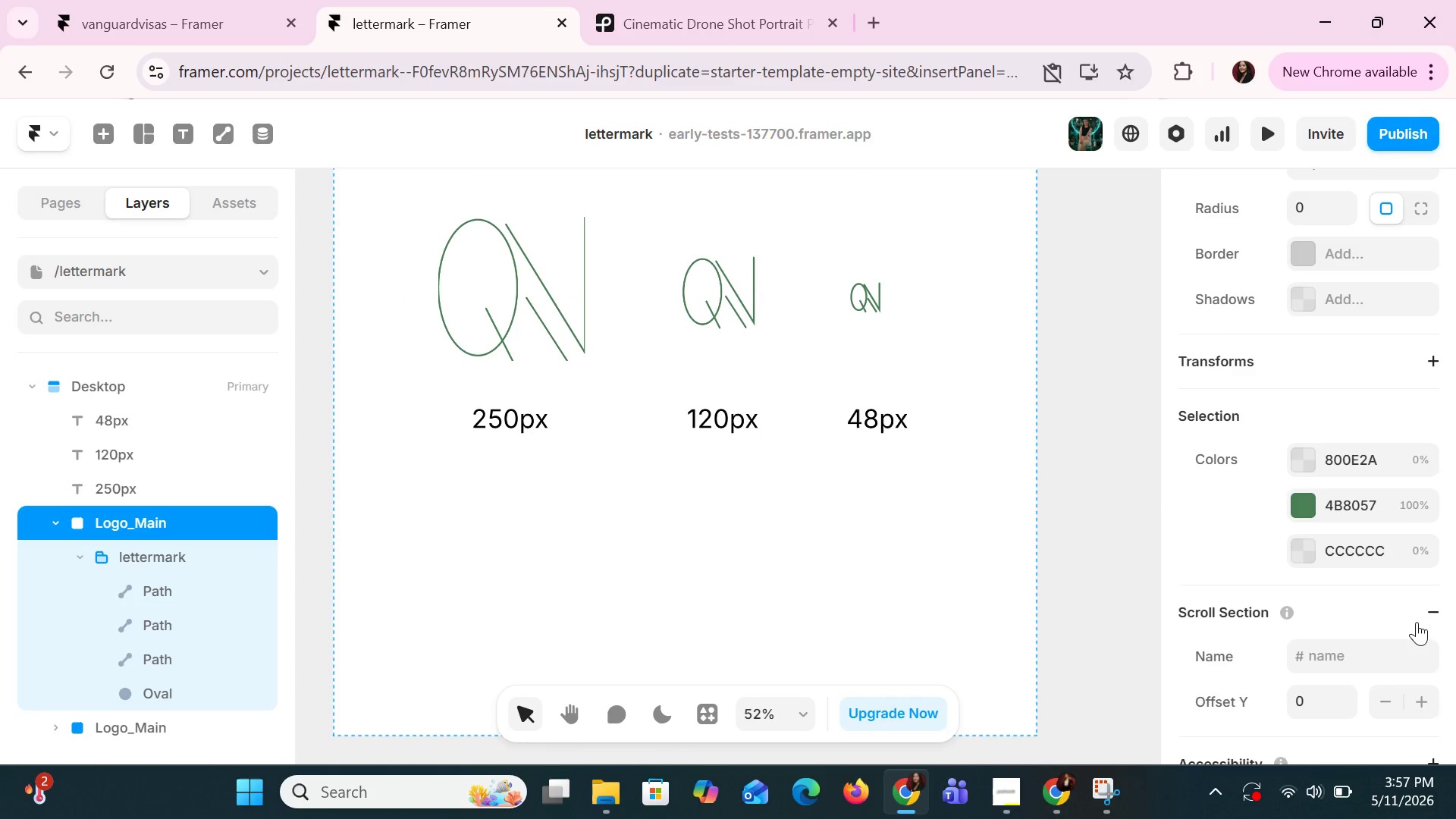 
scroll: coordinate [1416, 622], scroll_direction: down, amount: 3.0
 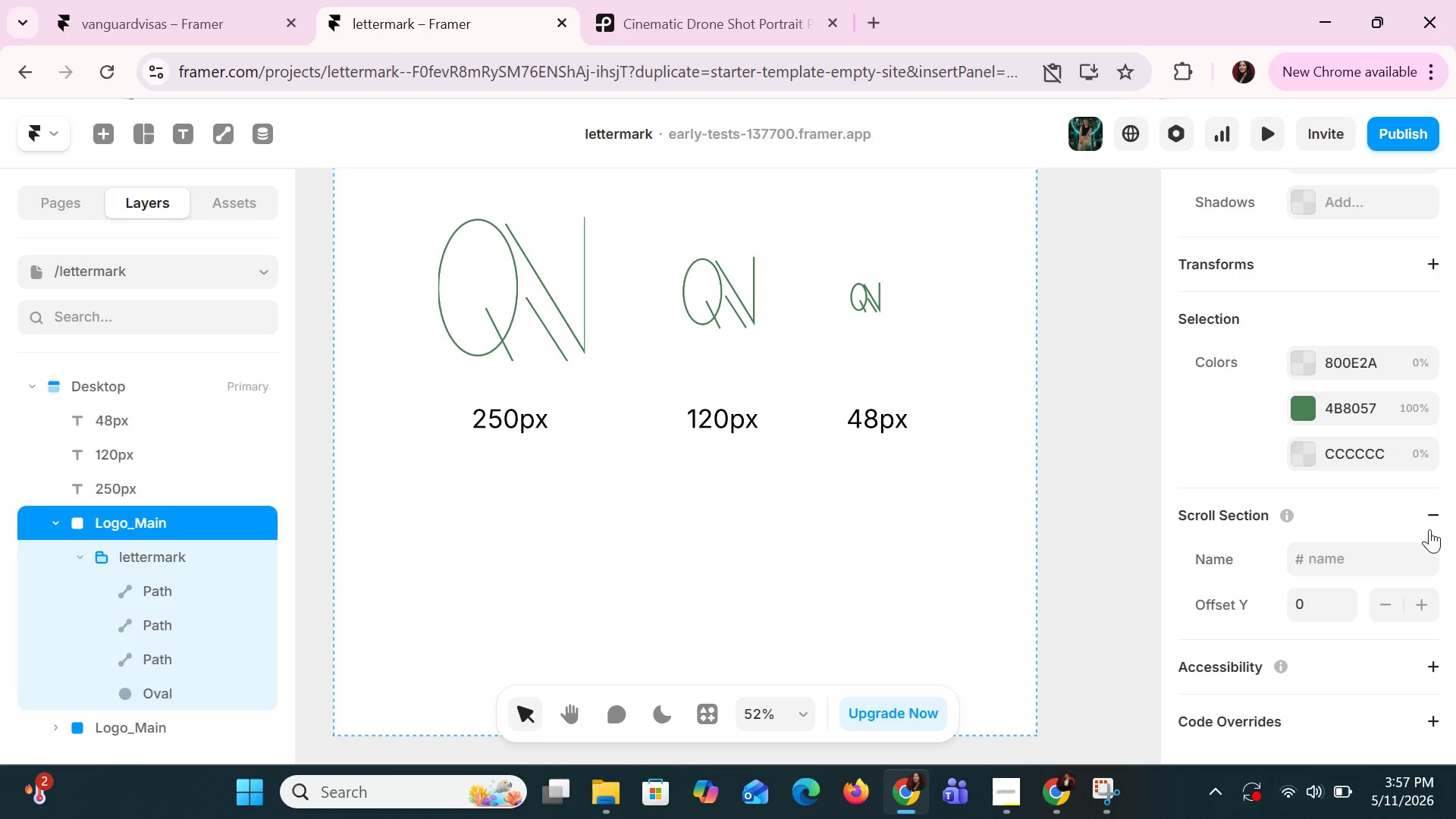 
left_click([1429, 519])
 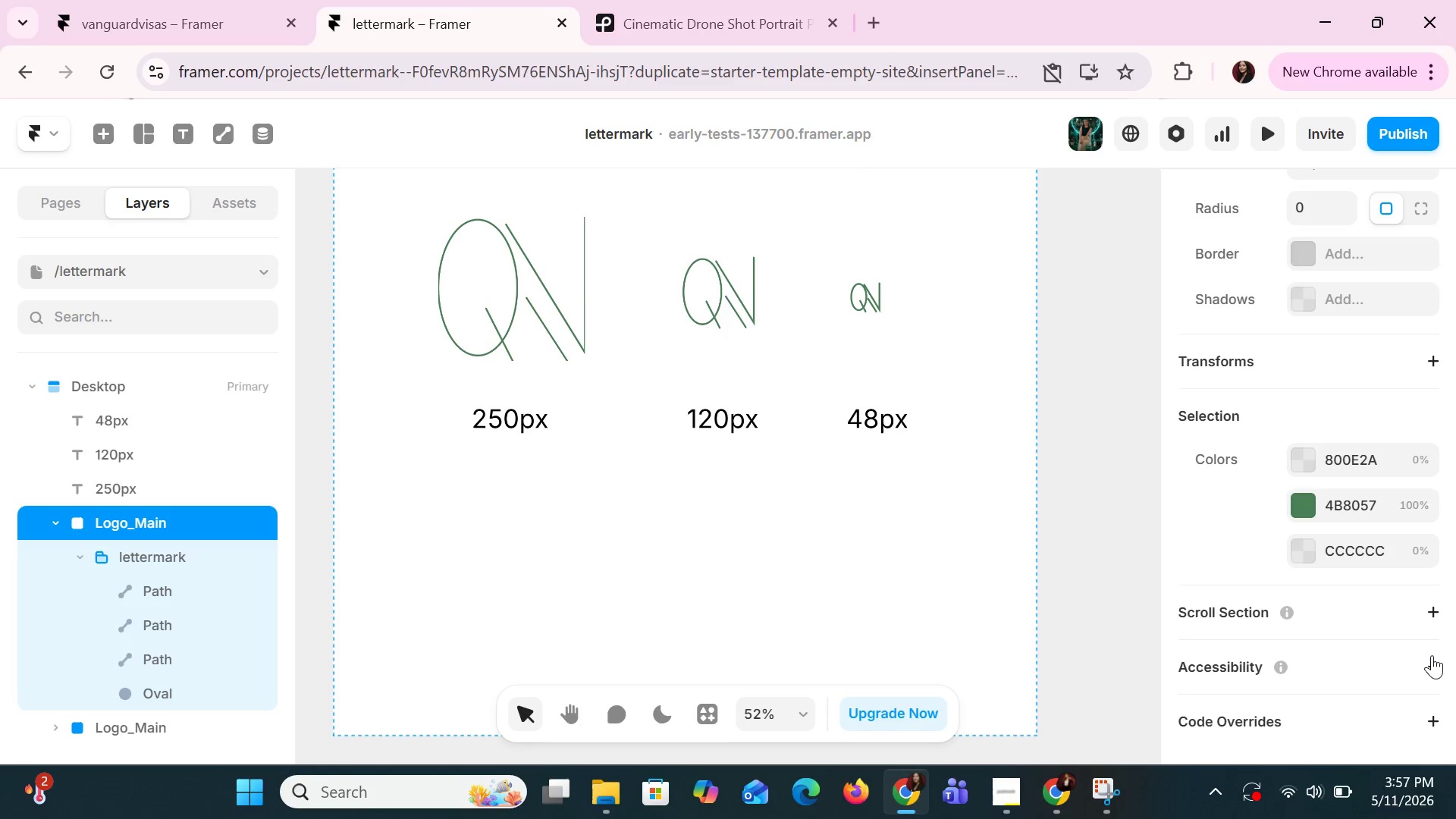 
left_click([1432, 666])
 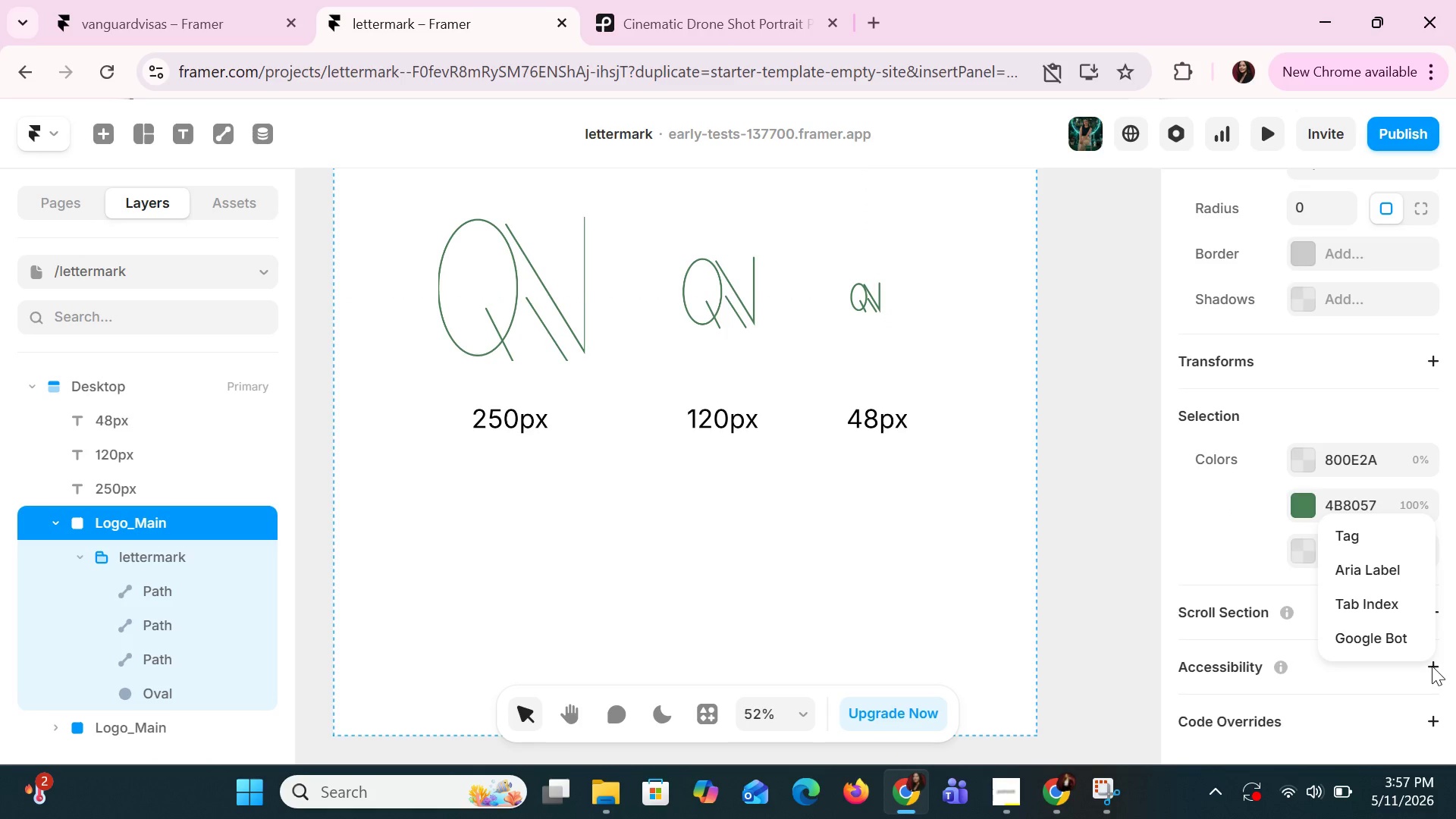 
left_click([1430, 672])
 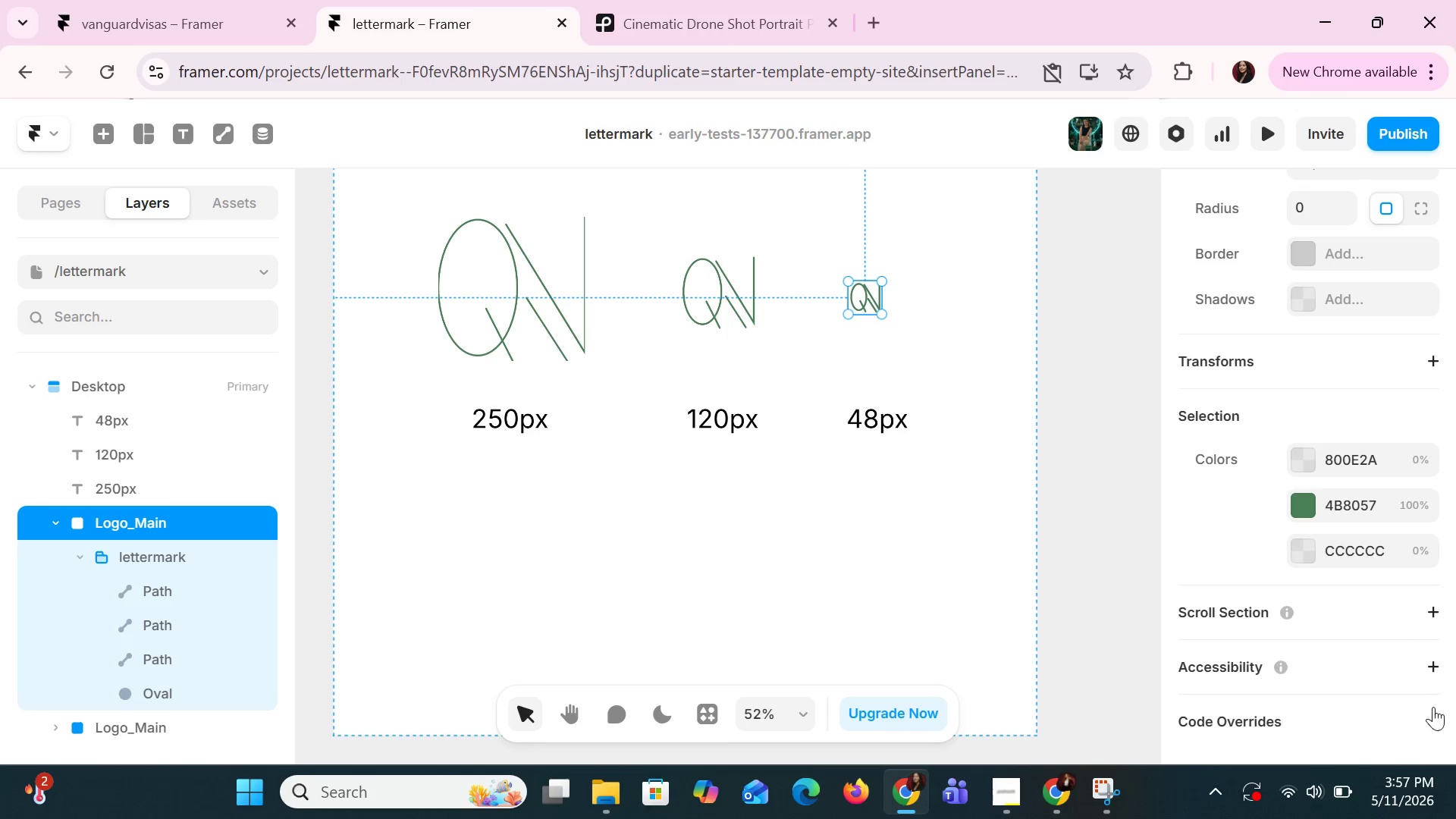 
left_click([1433, 725])
 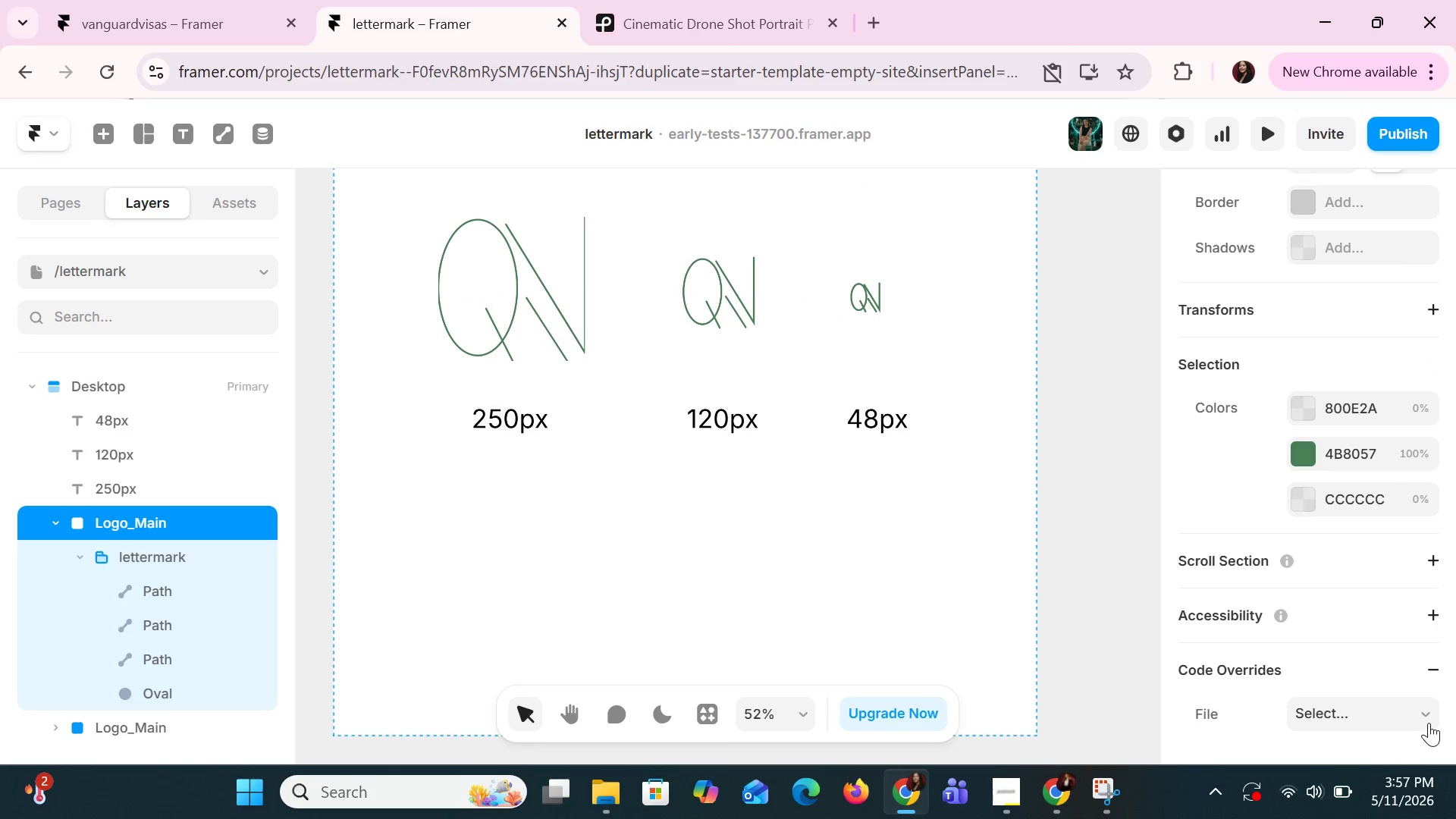 
mouse_move([1401, 704])
 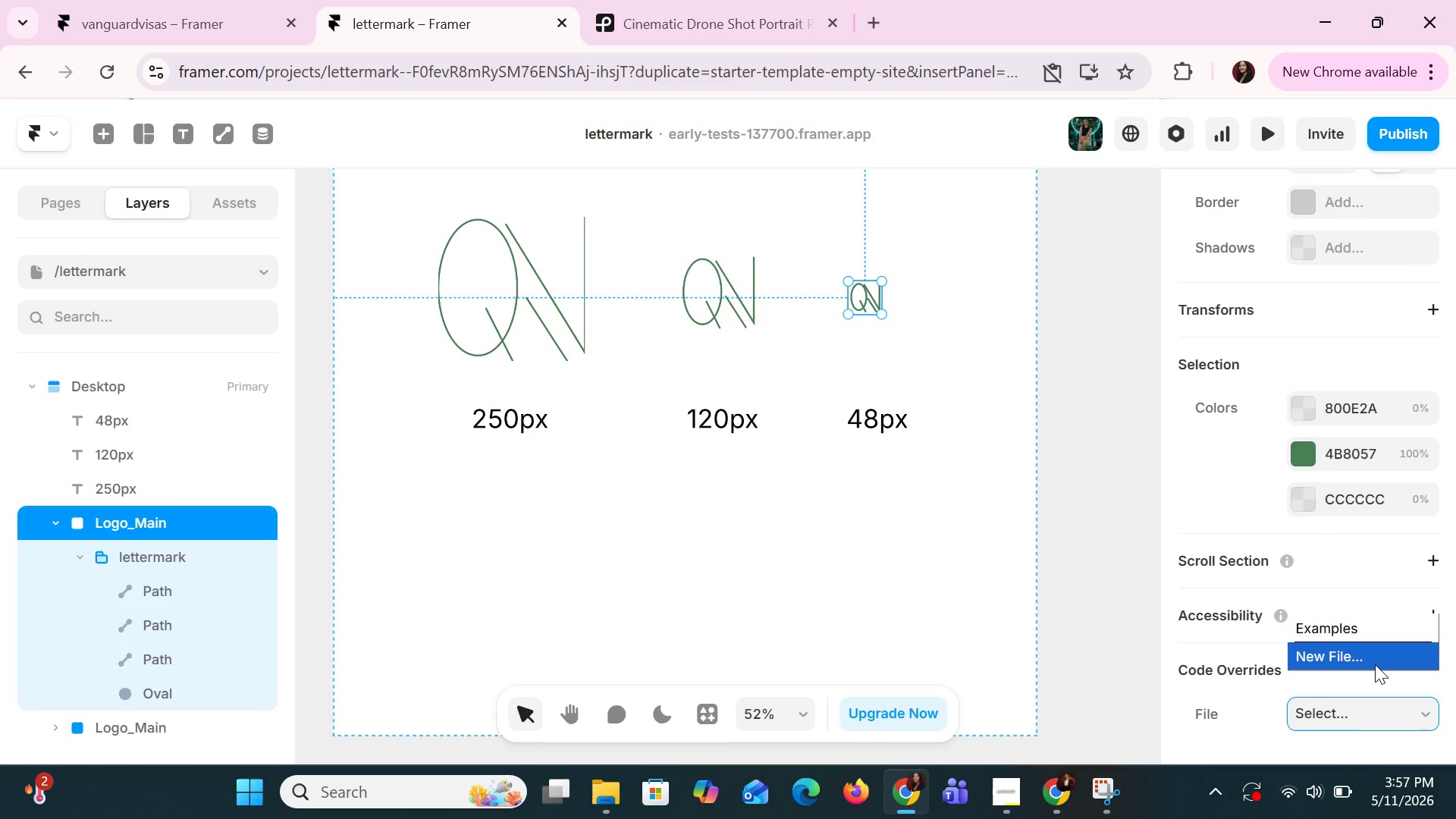 
left_click([1375, 664])
 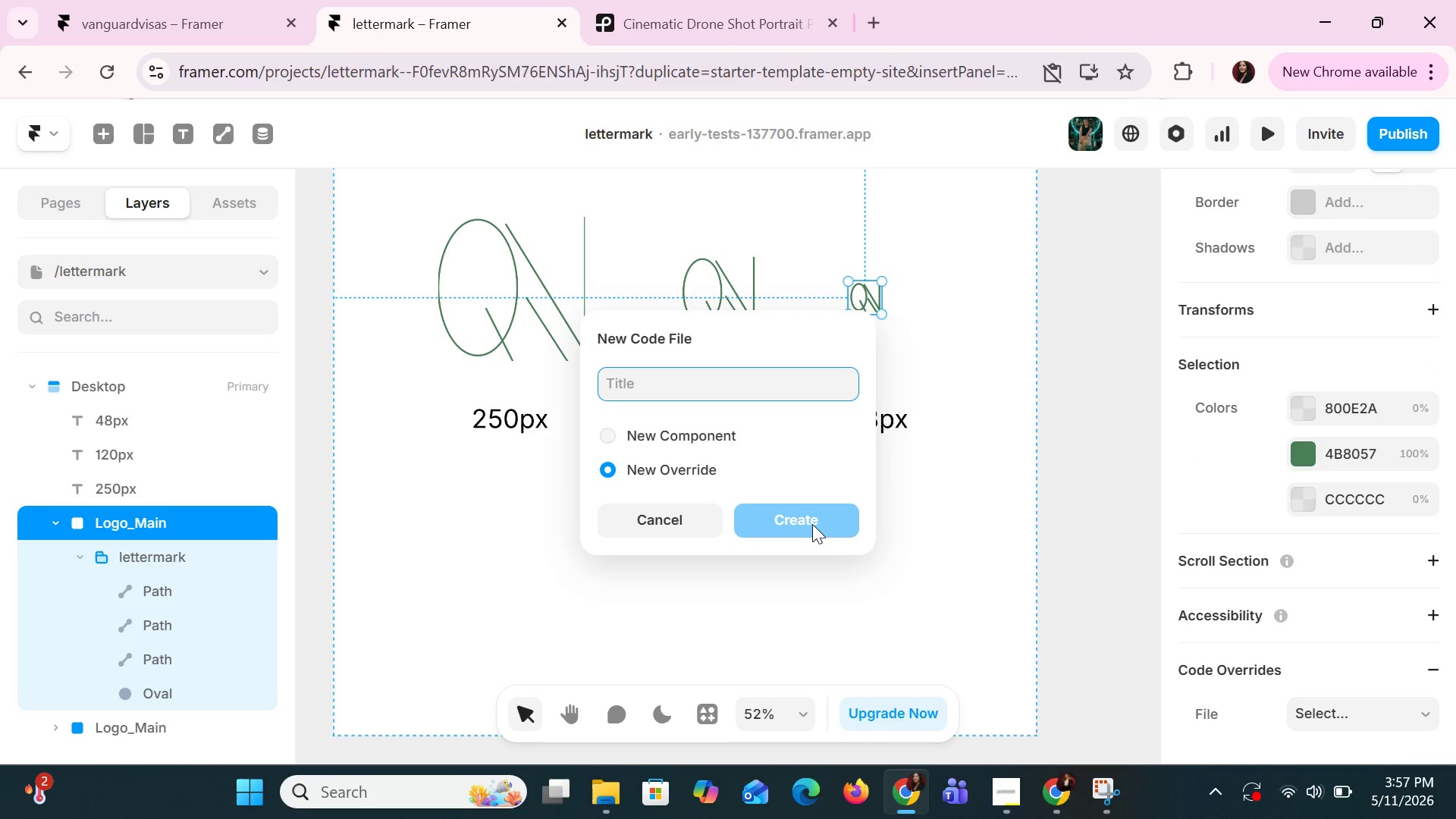 
left_click([672, 507])
 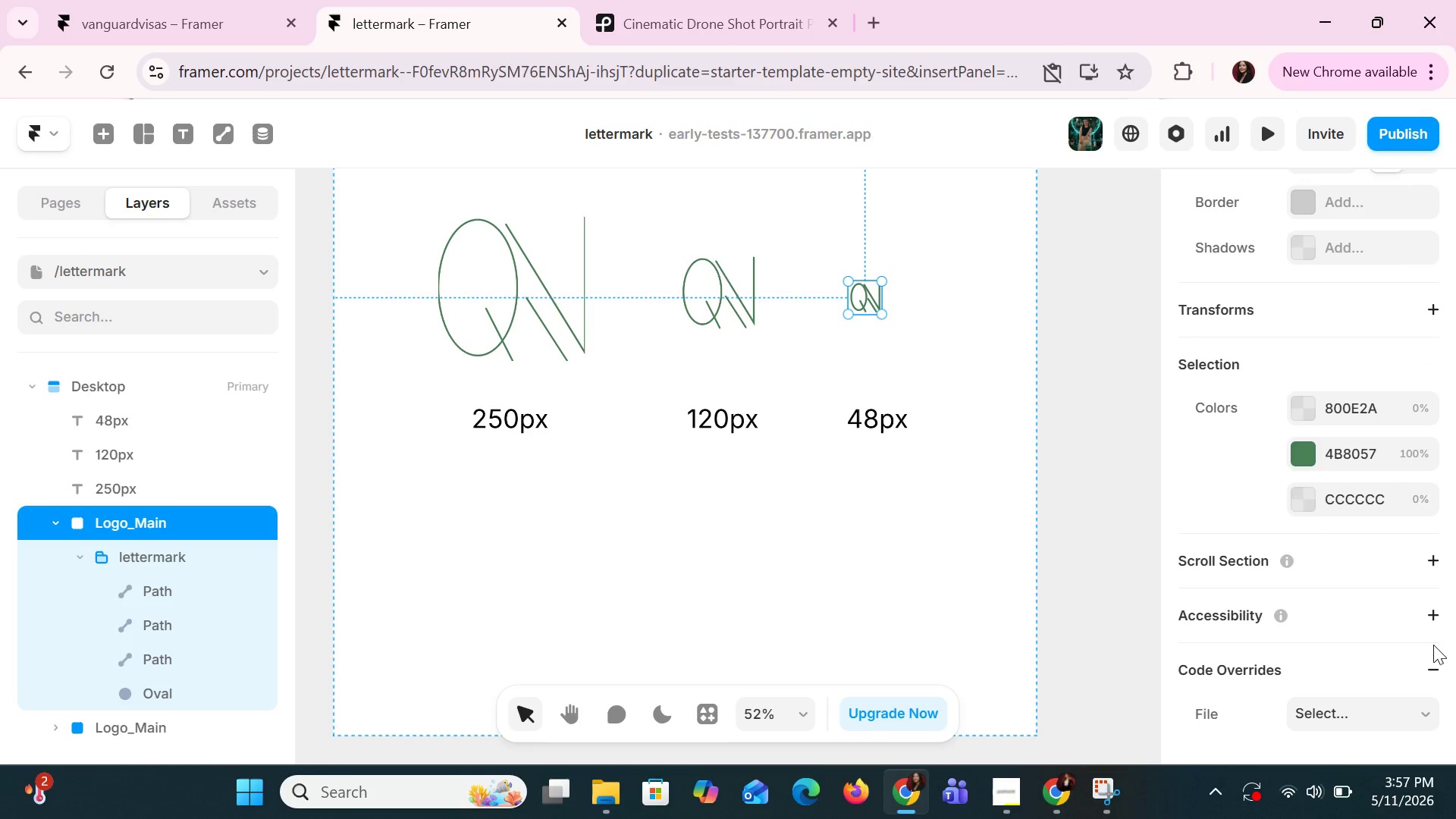 
left_click([1437, 664])
 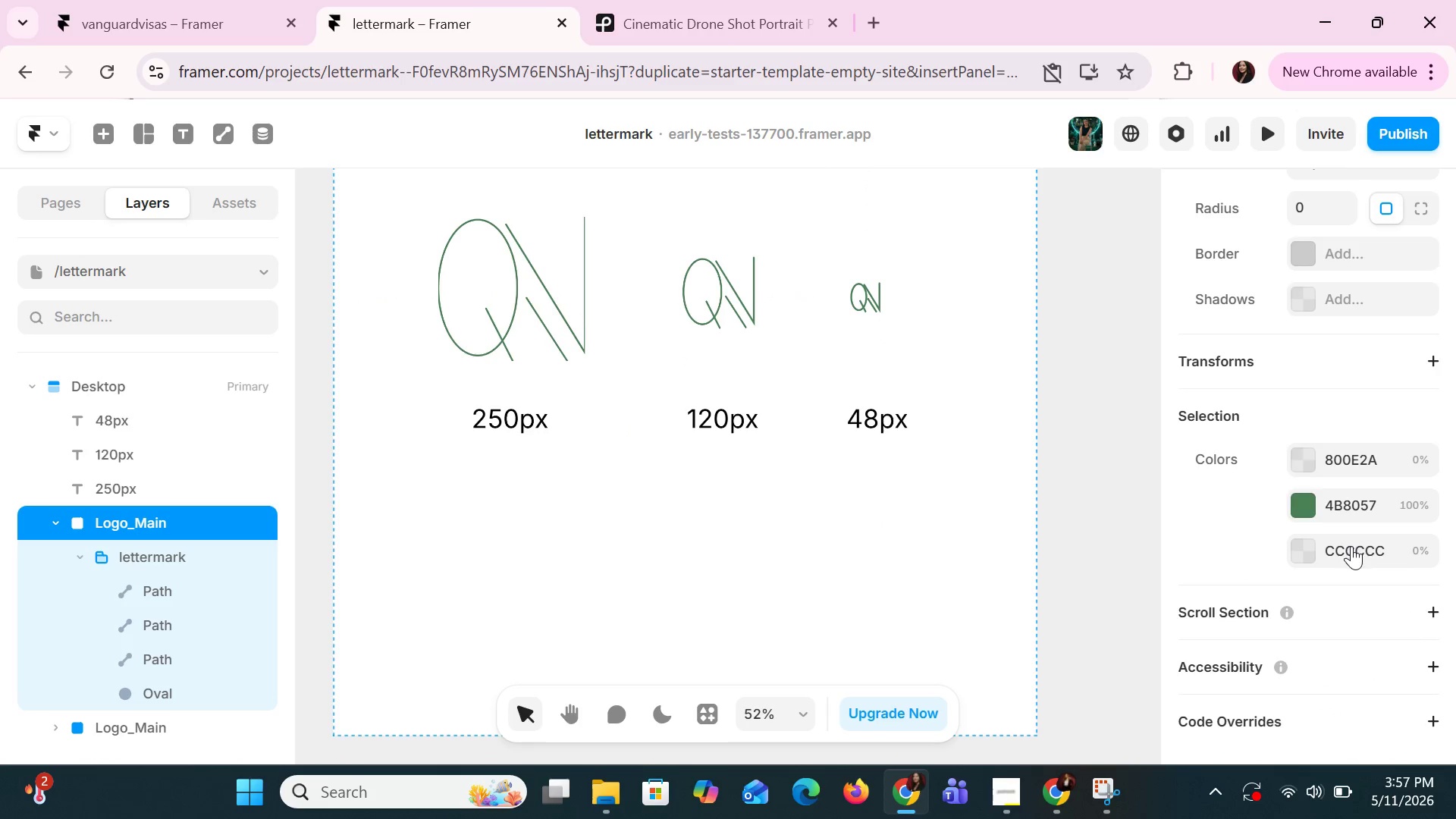 
scroll: coordinate [1352, 549], scroll_direction: up, amount: 3.0
 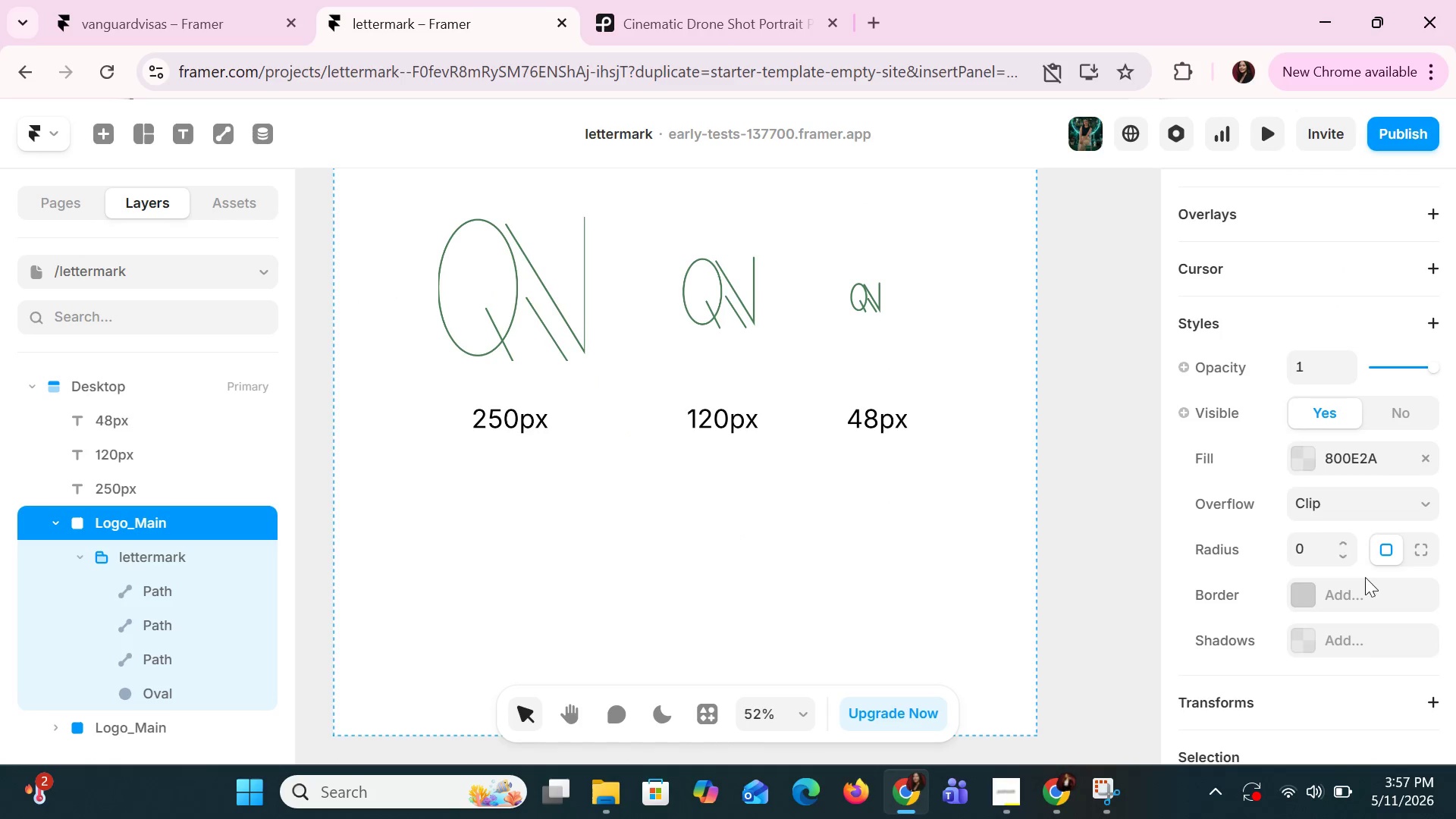 
scroll: coordinate [1369, 588], scroll_direction: down, amount: 2.0
 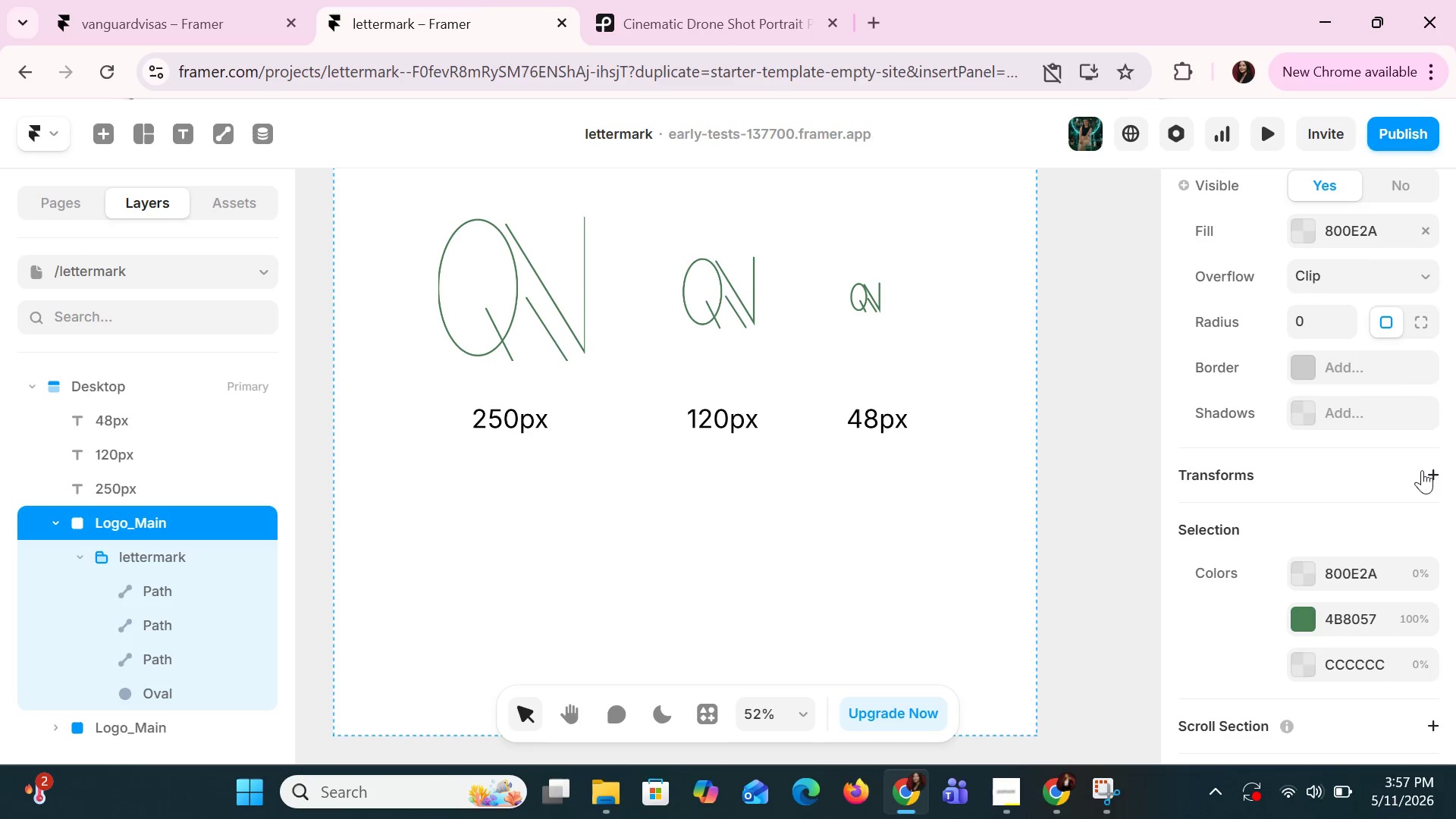 
left_click([1434, 466])
 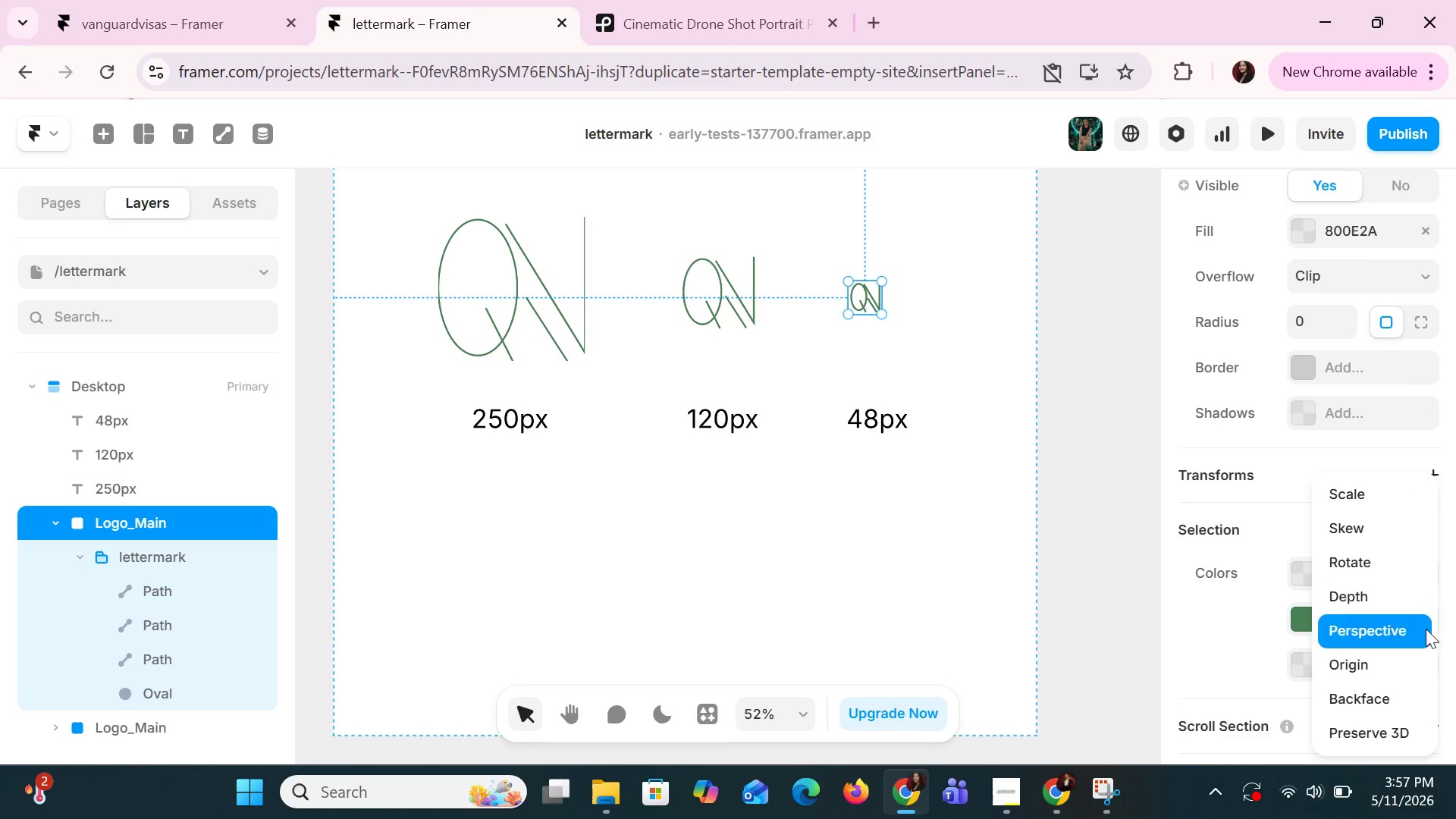 
scroll: coordinate [1424, 707], scroll_direction: down, amount: 3.0
 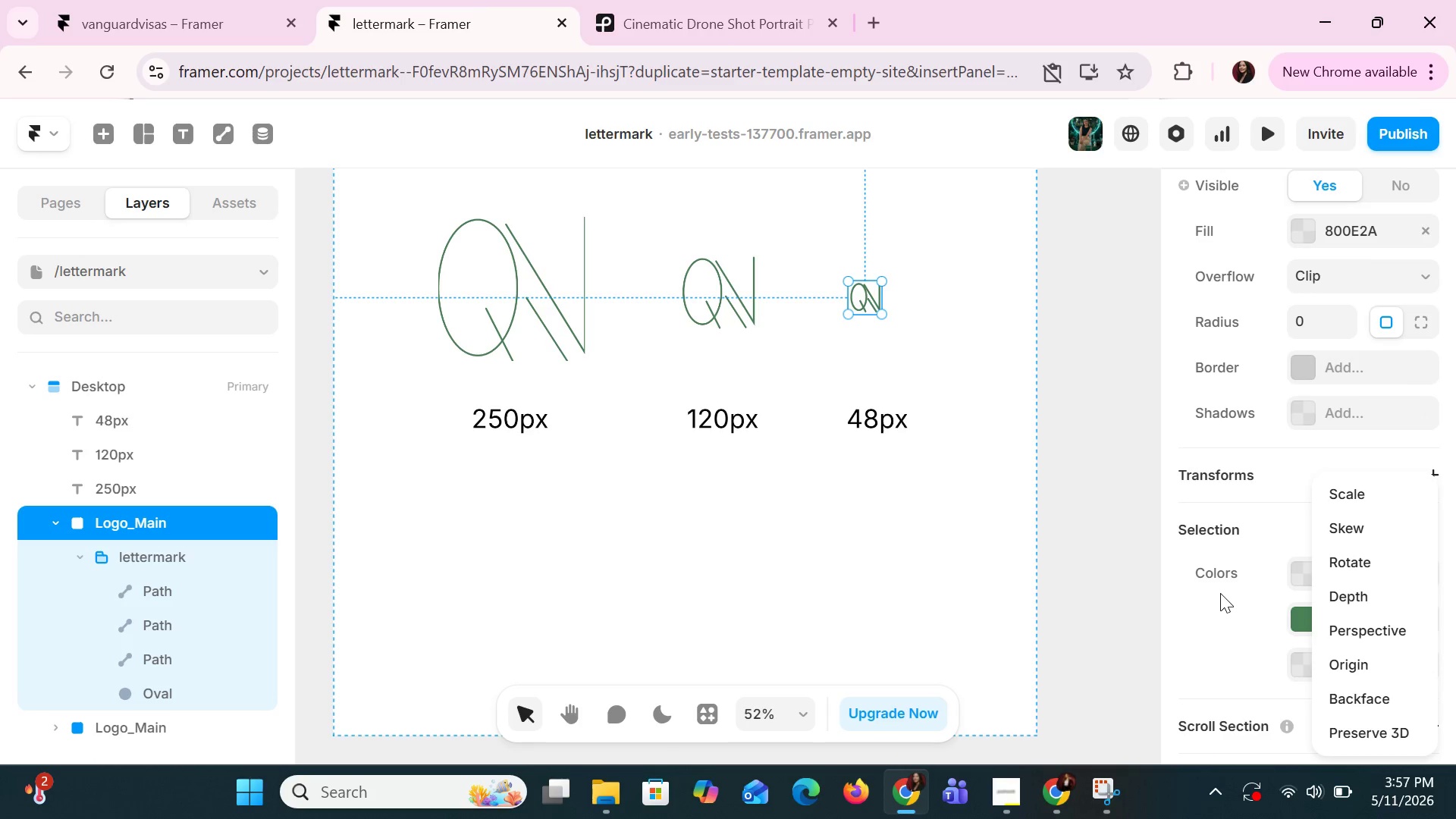 
left_click([1220, 595])
 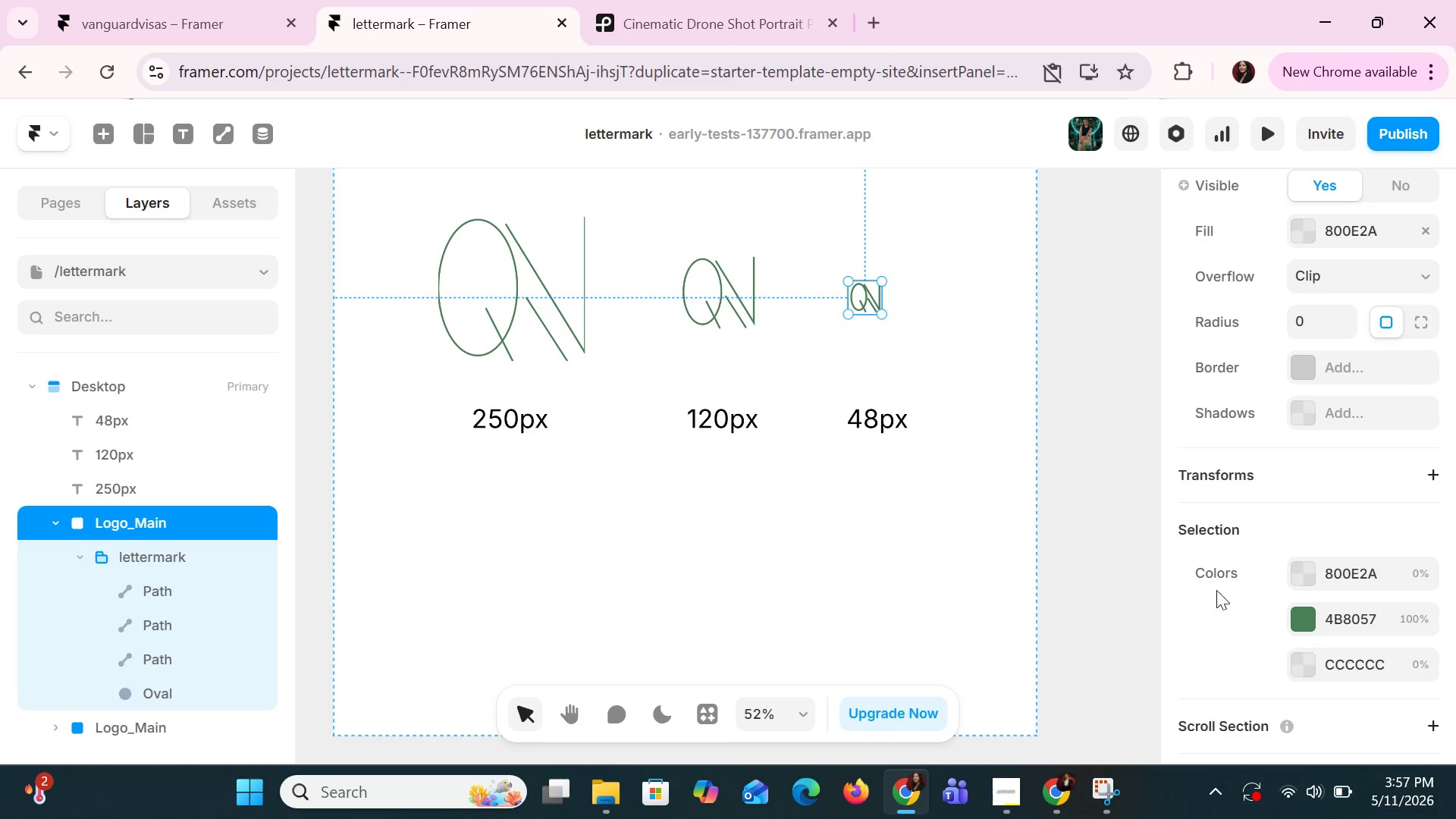 
scroll: coordinate [1228, 585], scroll_direction: up, amount: 5.0
 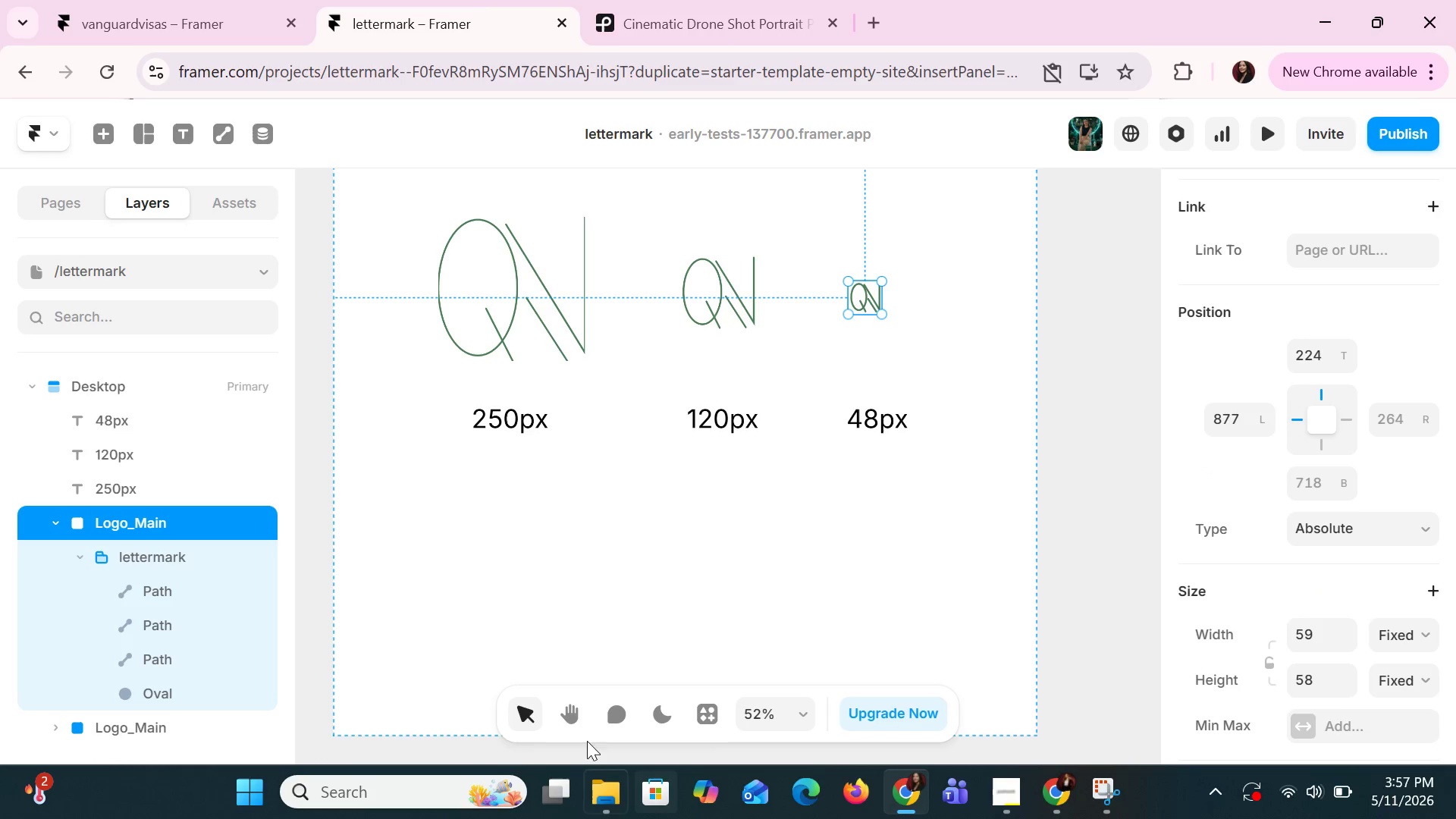 
left_click([146, 603])
 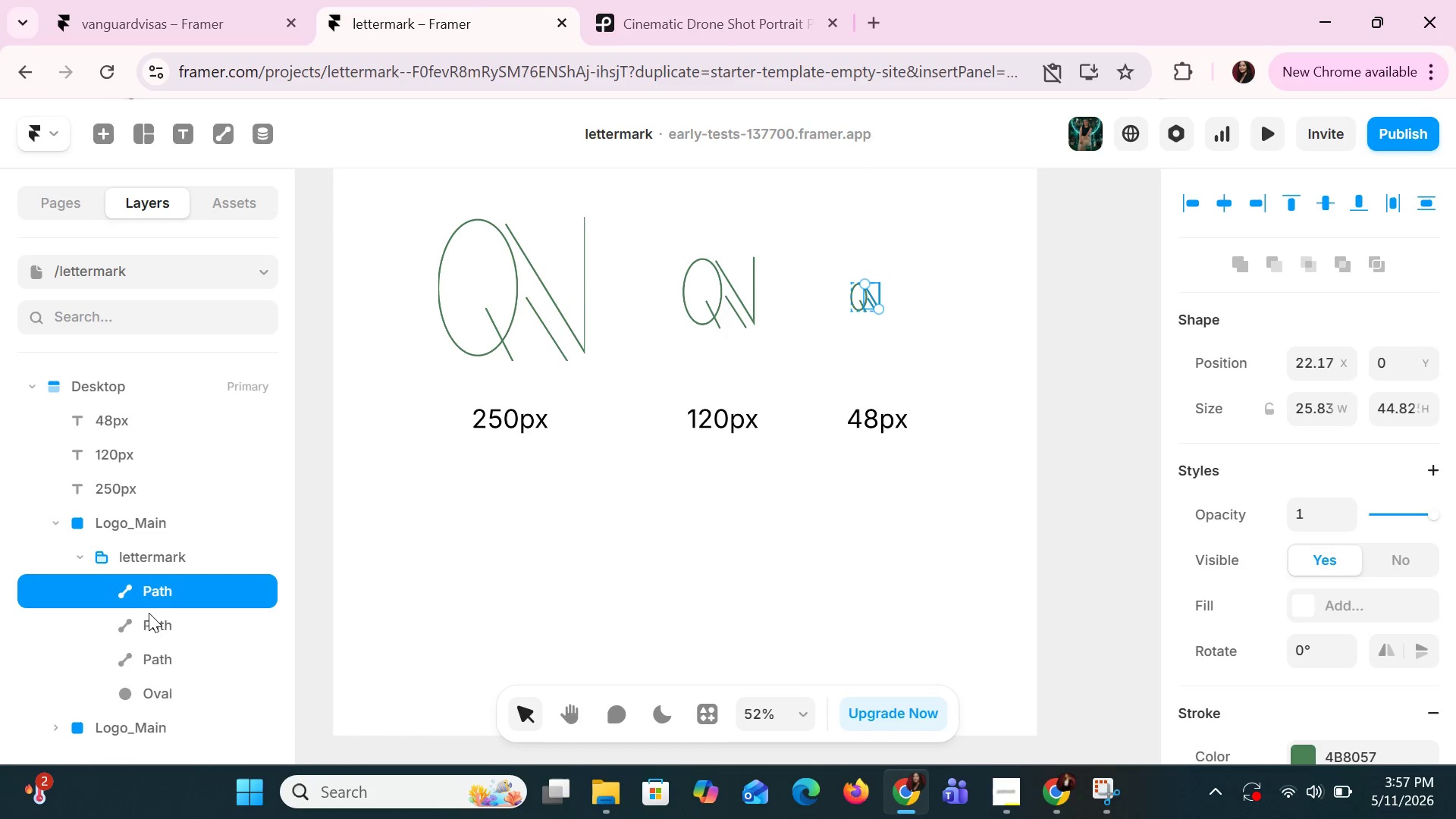 
hold_key(key=ShiftLeft, duration=1.5)
left_click([150, 619])
 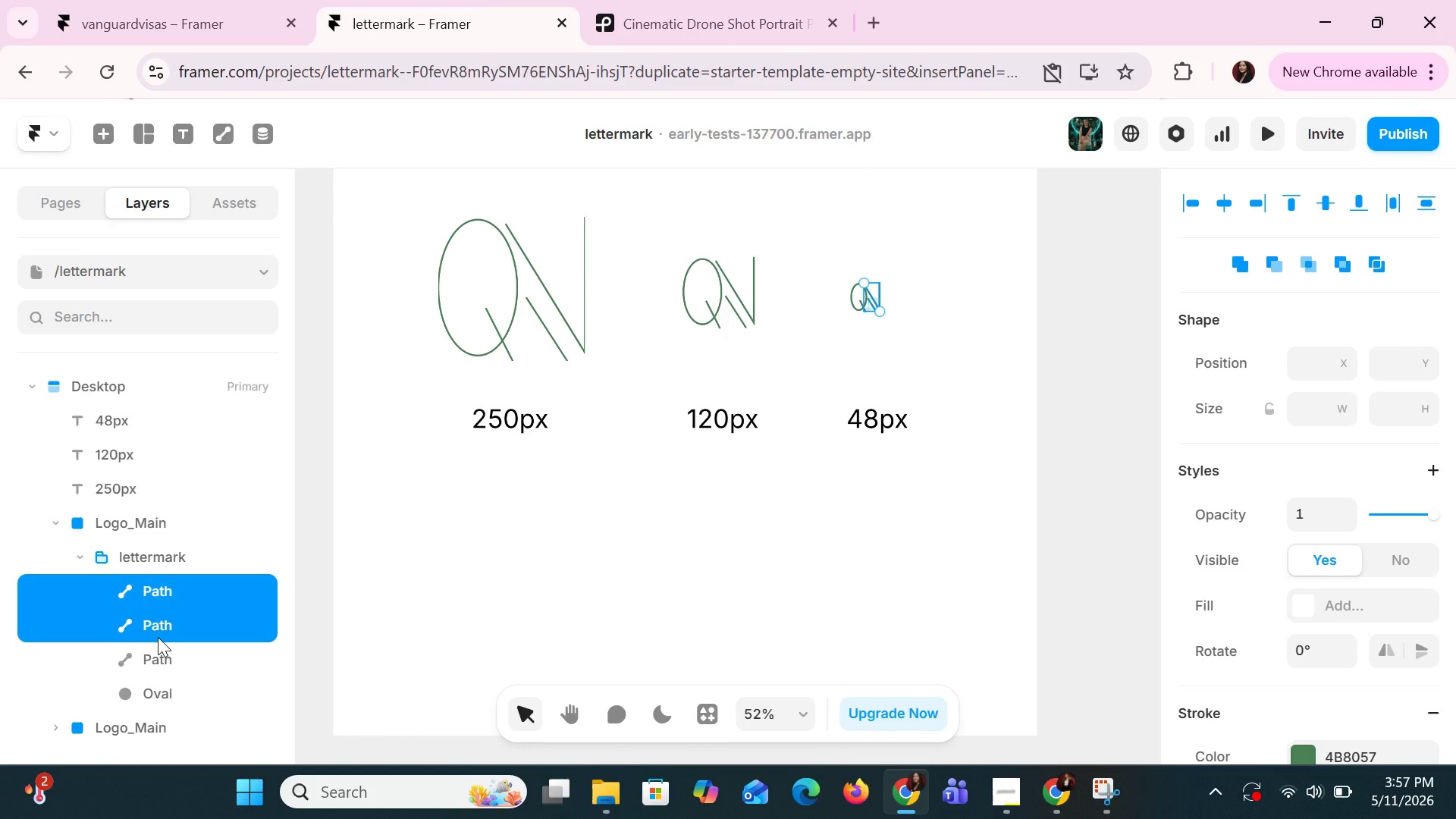 
left_click([158, 637])
 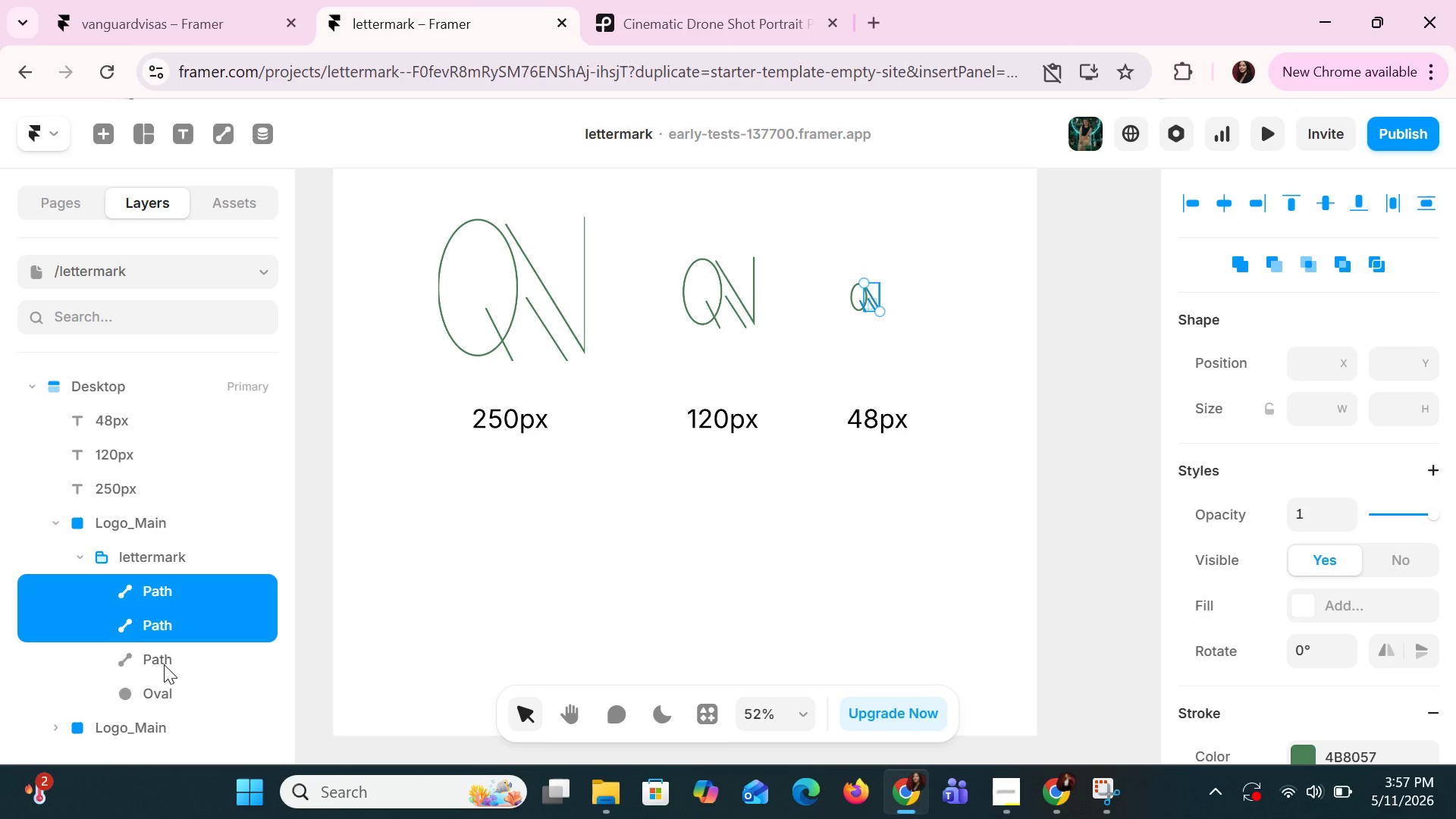 
left_click([165, 664])
 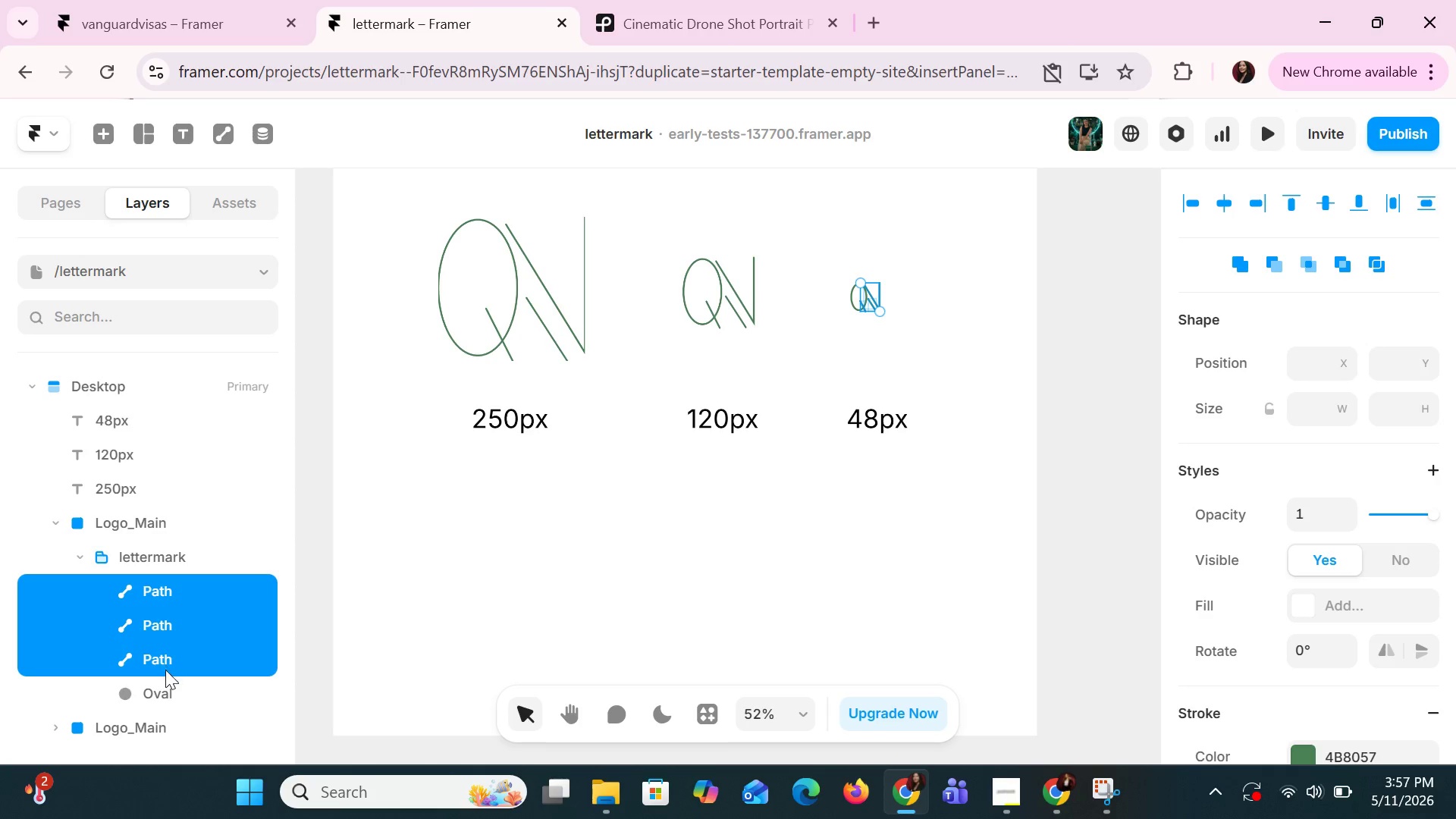 
hold_key(key=ShiftLeft, duration=0.47)
double_click([173, 697])
 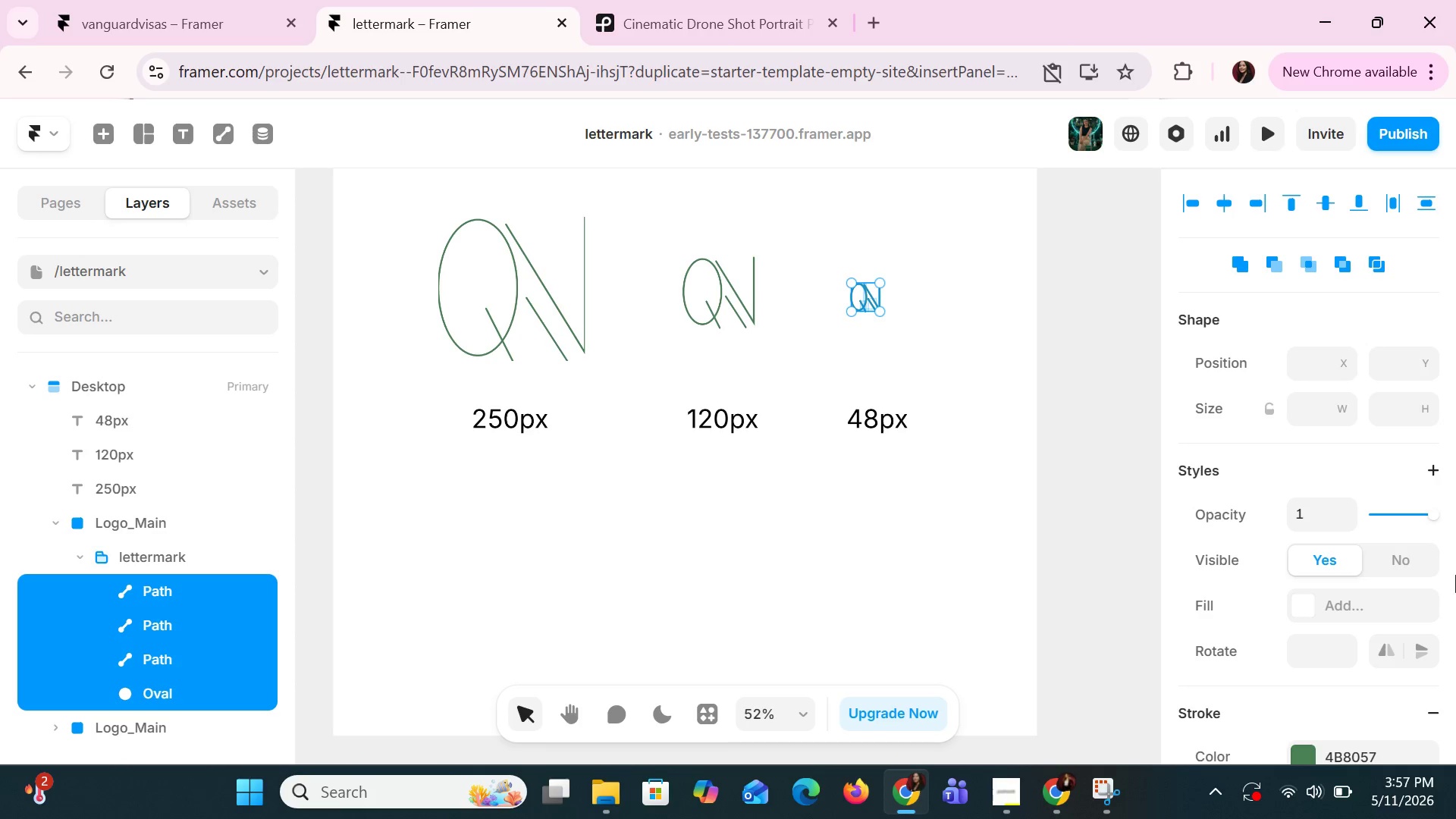 
scroll: coordinate [1371, 495], scroll_direction: down, amount: 10.0
 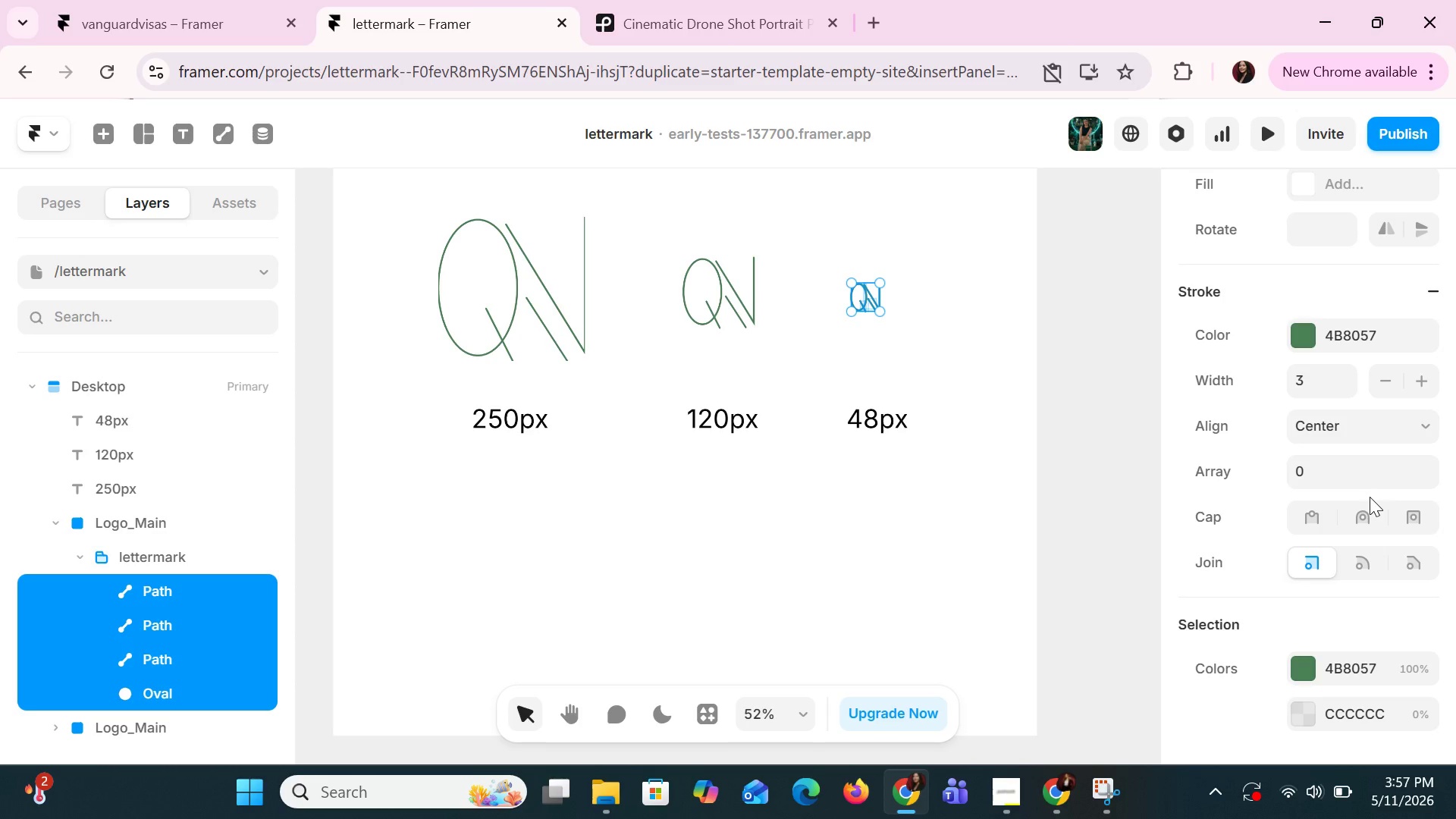 
wait(21.46)
 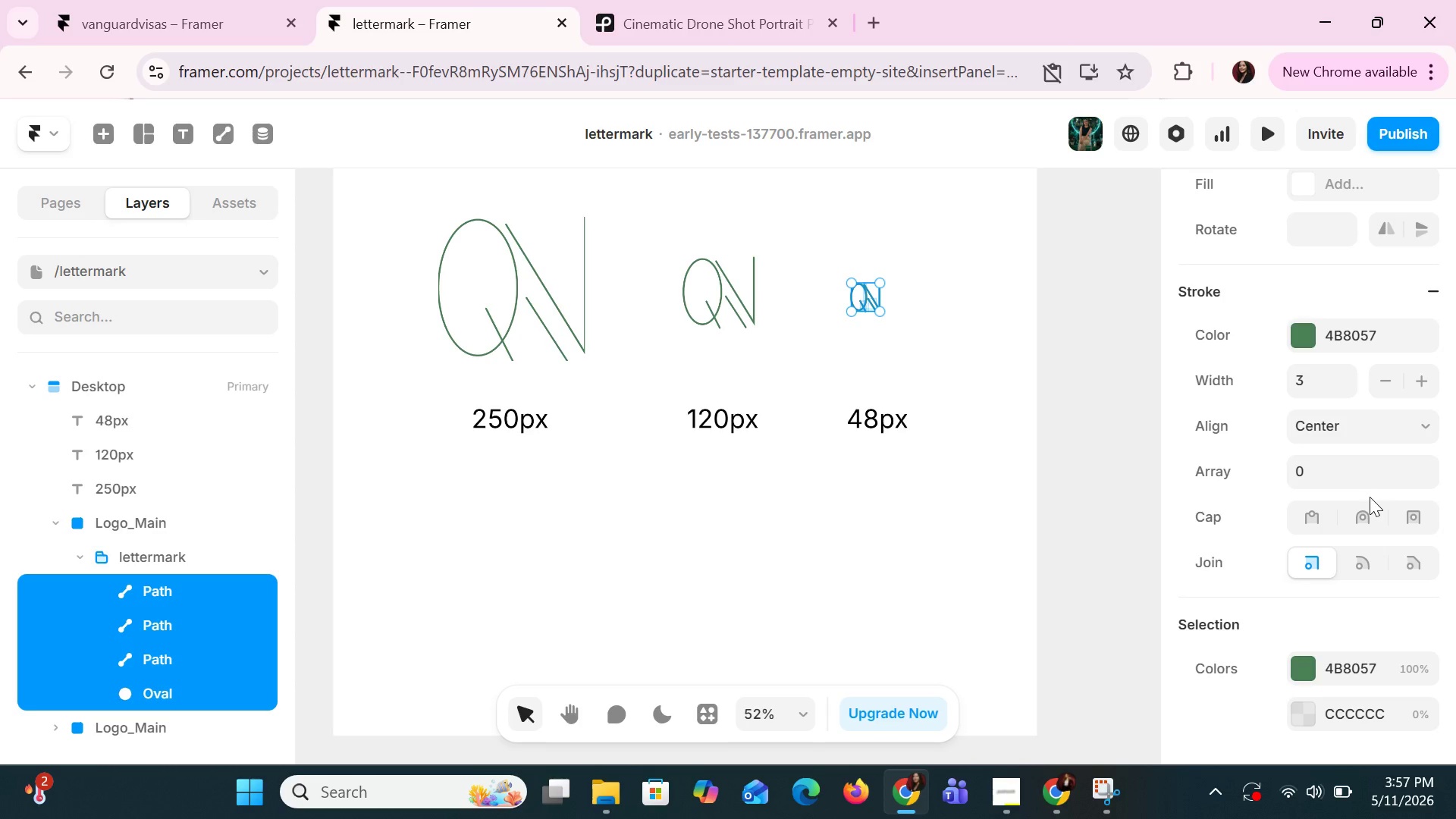 
left_click([798, 717])
 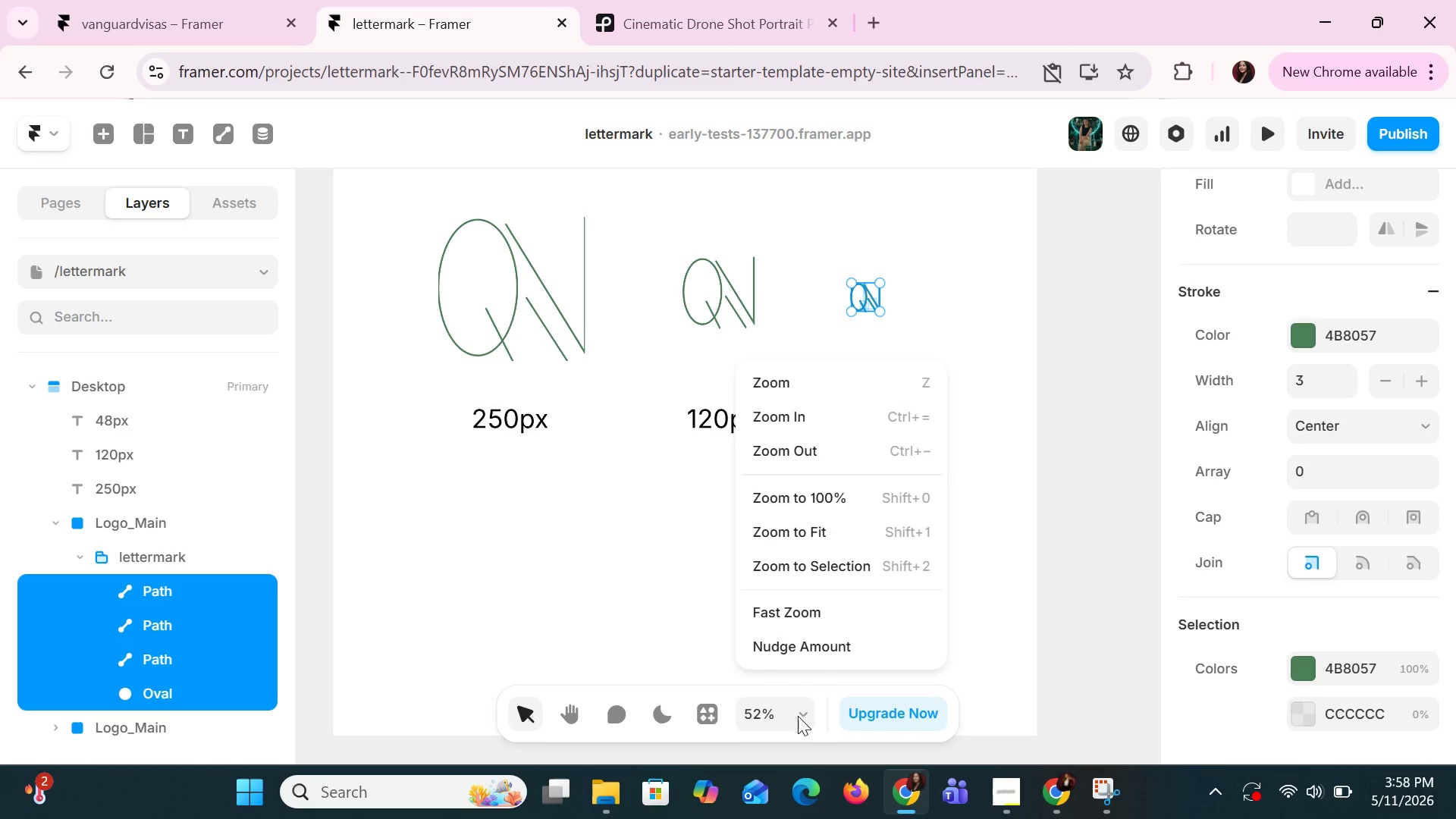 
left_click([798, 716])
 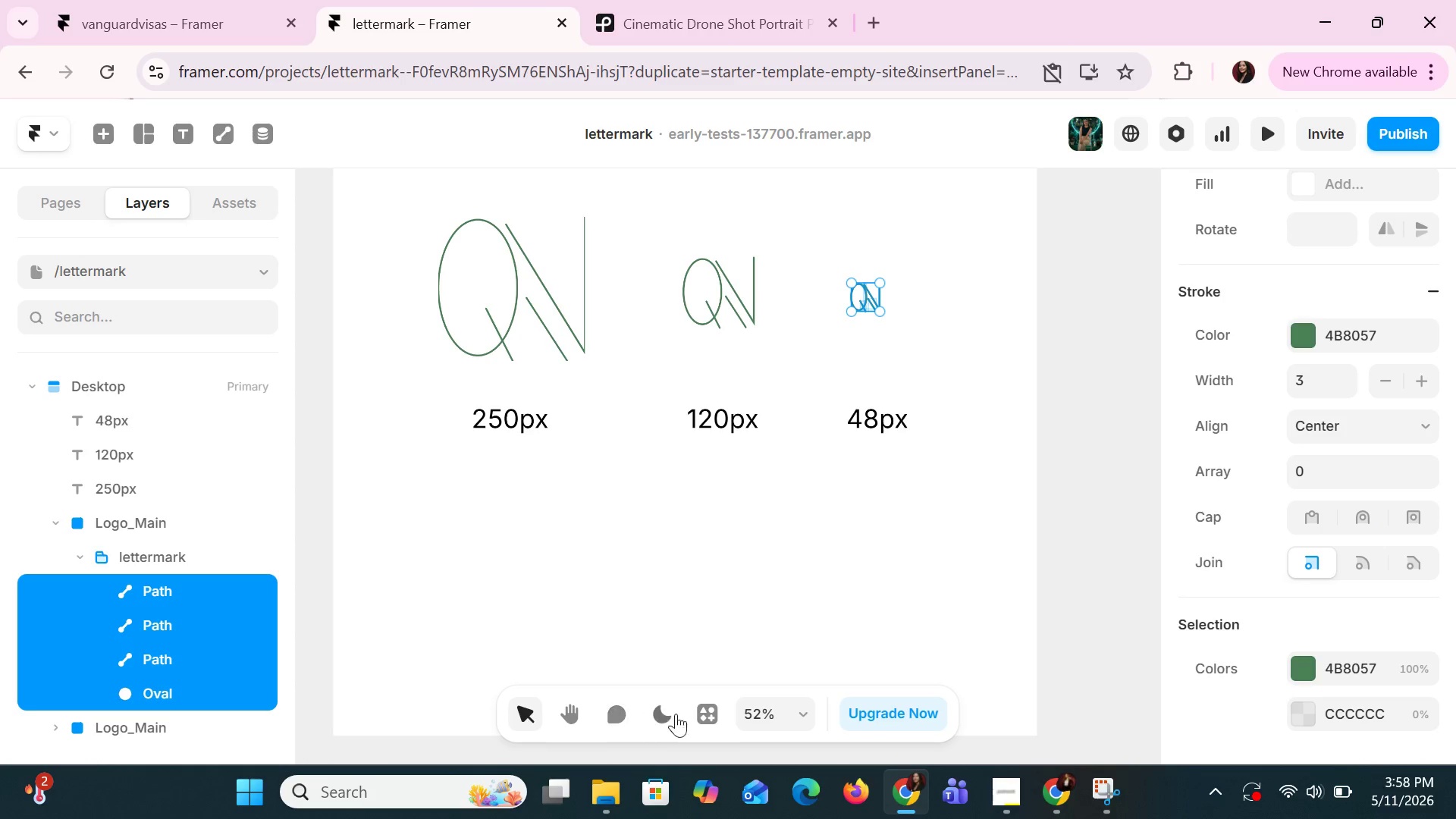 
wait(5.08)
 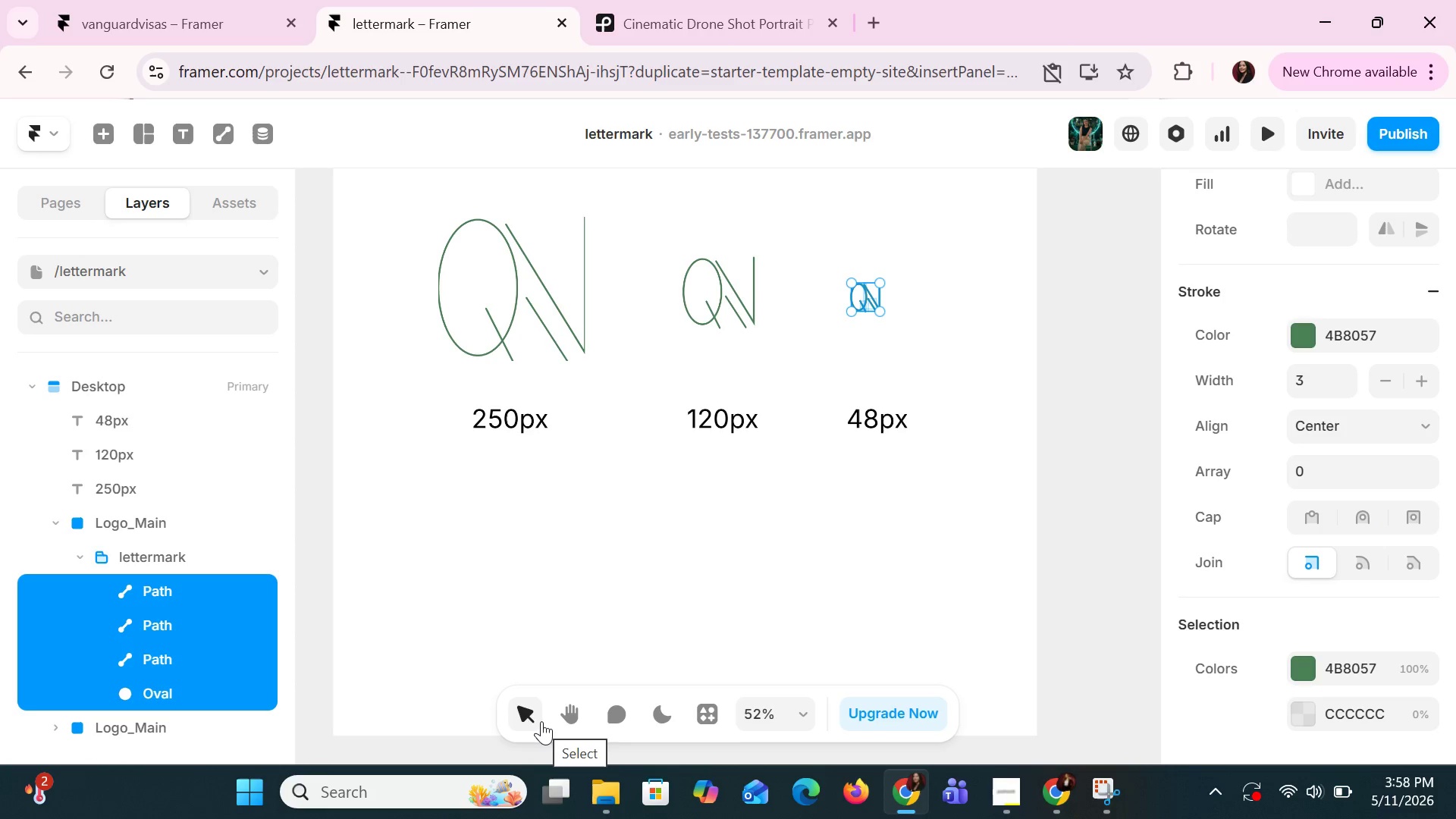 
left_click([481, 447])
 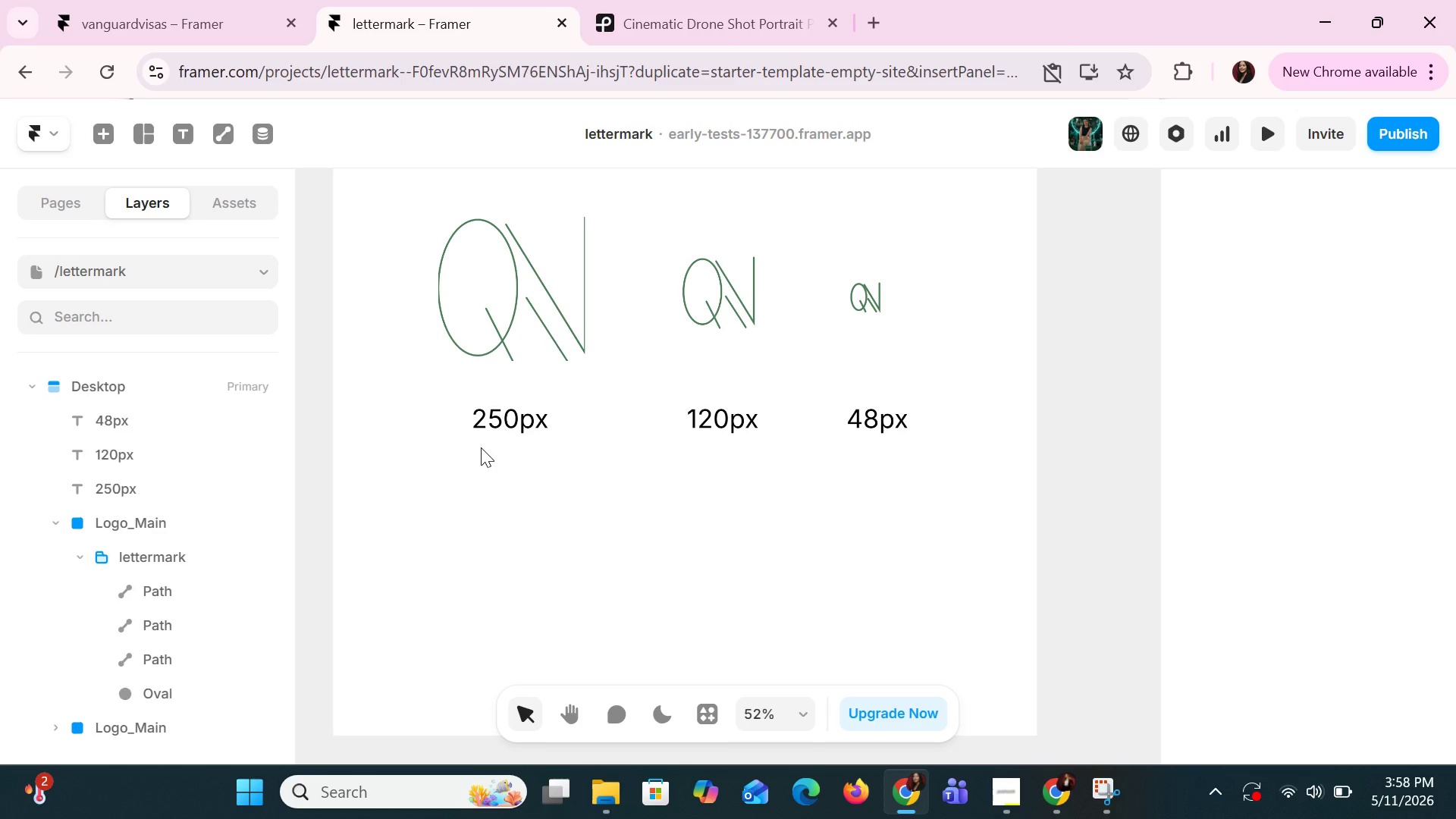 
scroll: coordinate [481, 447], scroll_direction: up, amount: 2.0
 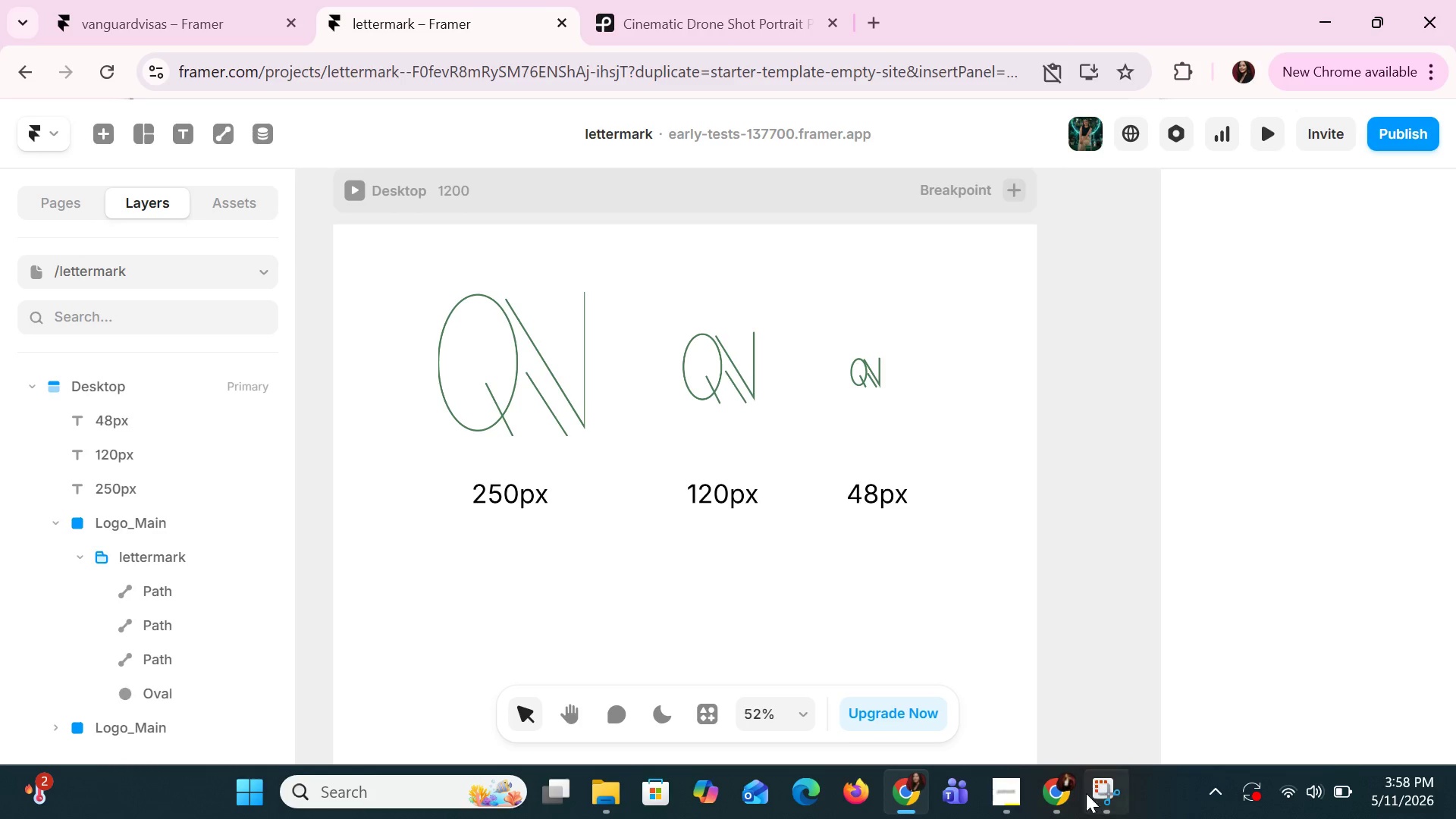 
left_click([1015, 795])